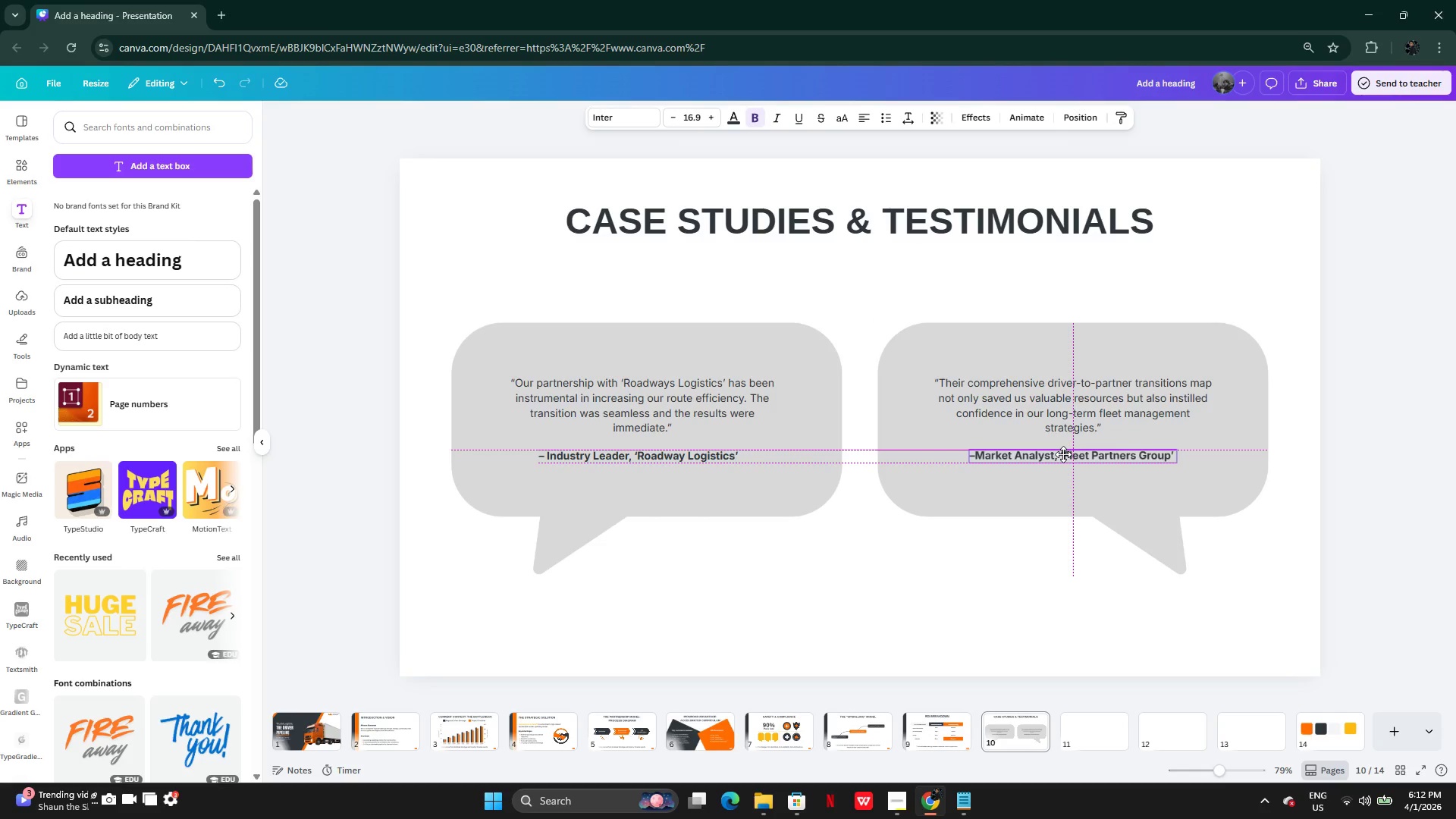 
left_click([987, 575])
 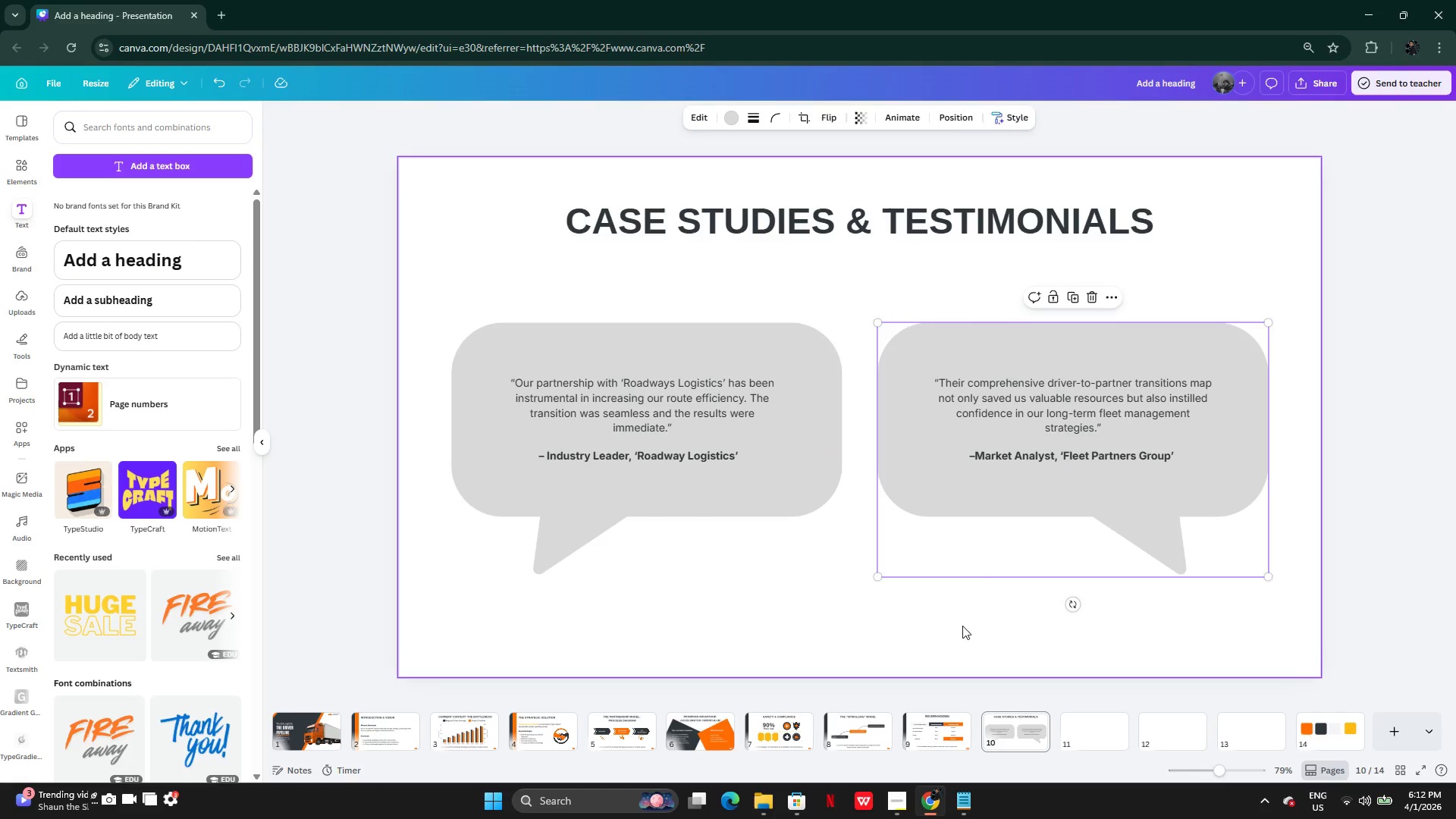 
left_click([962, 626])
 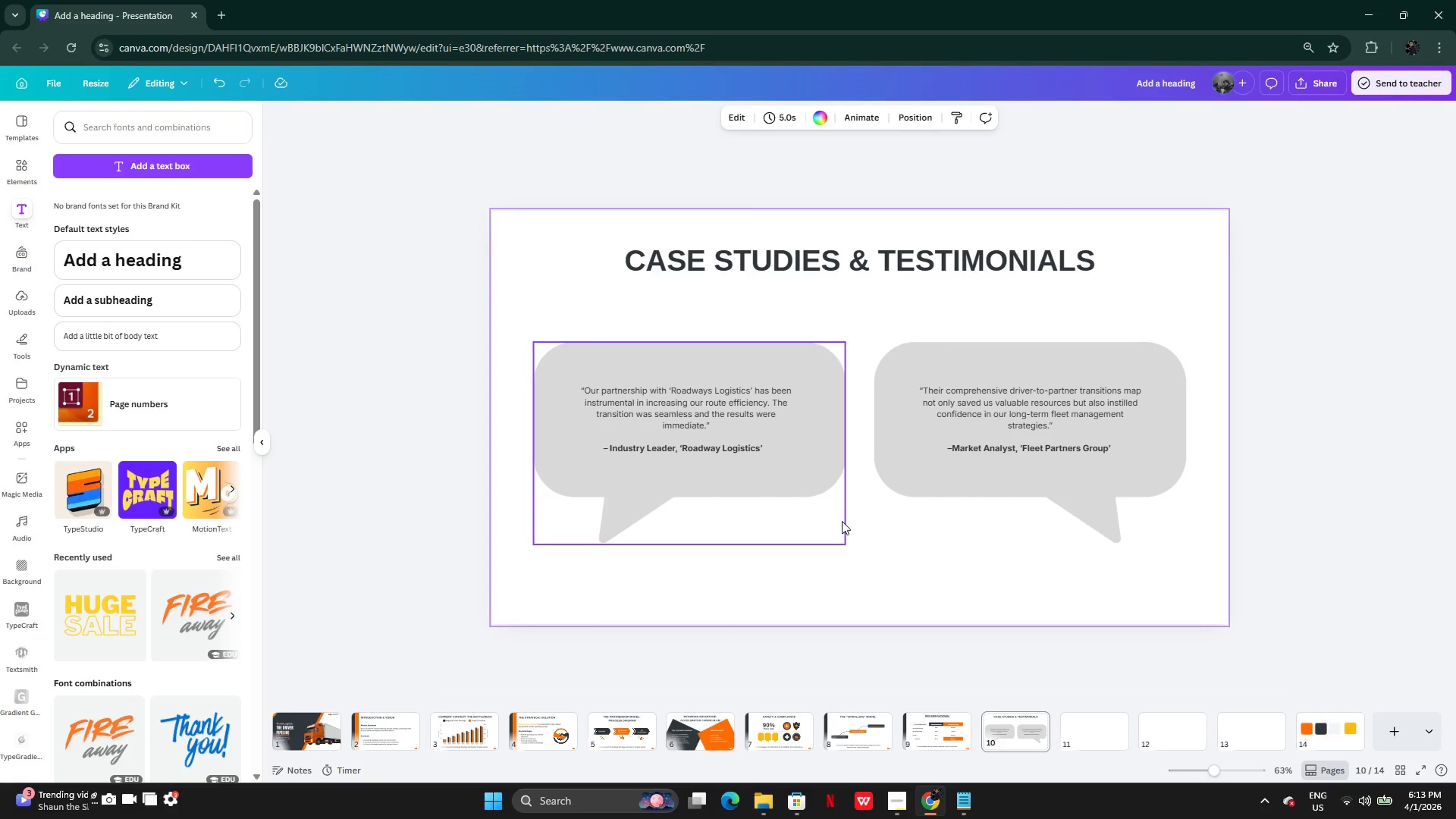 
wait(9.11)
 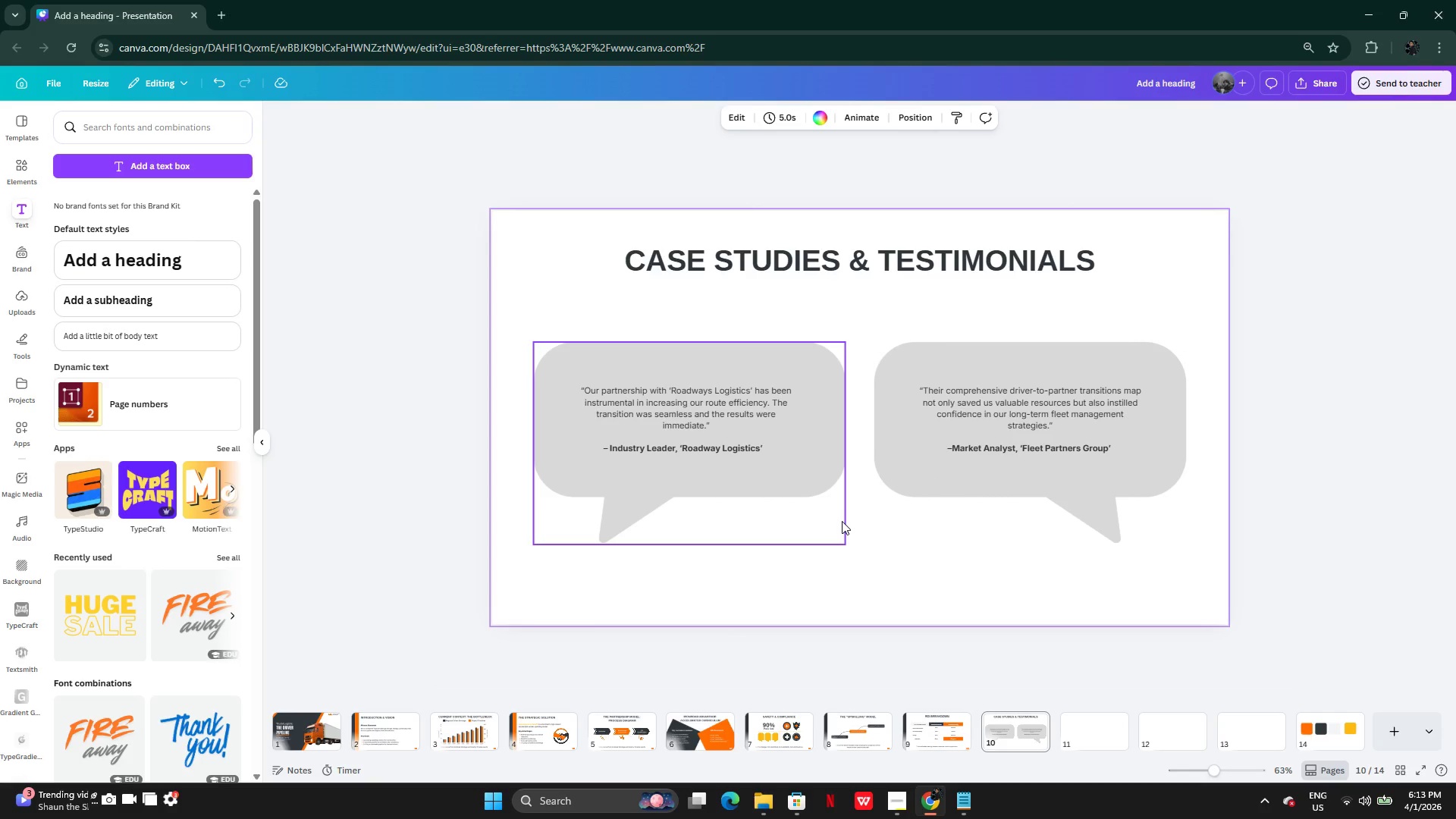 
left_click([971, 795])
 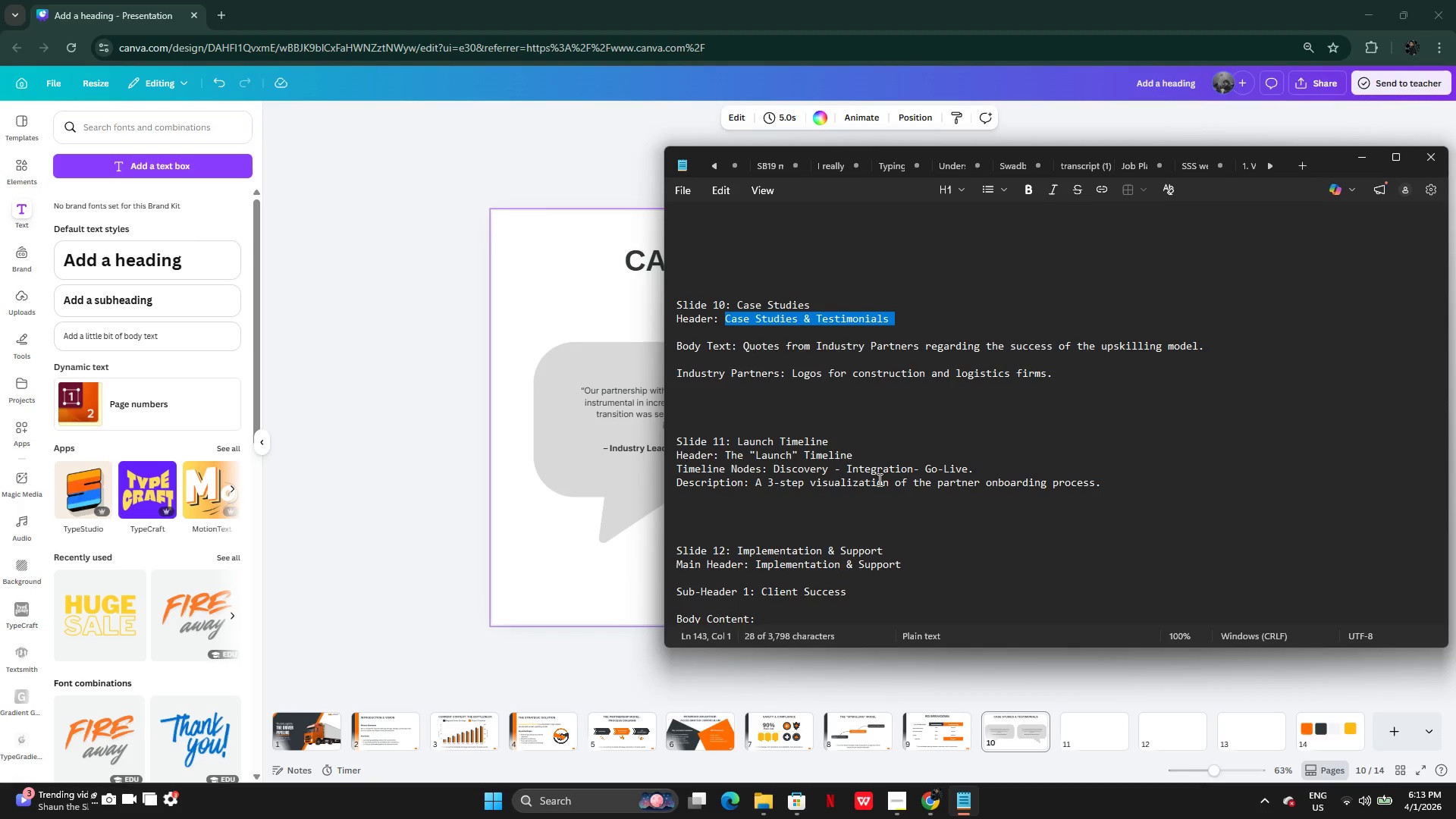 
wait(9.2)
 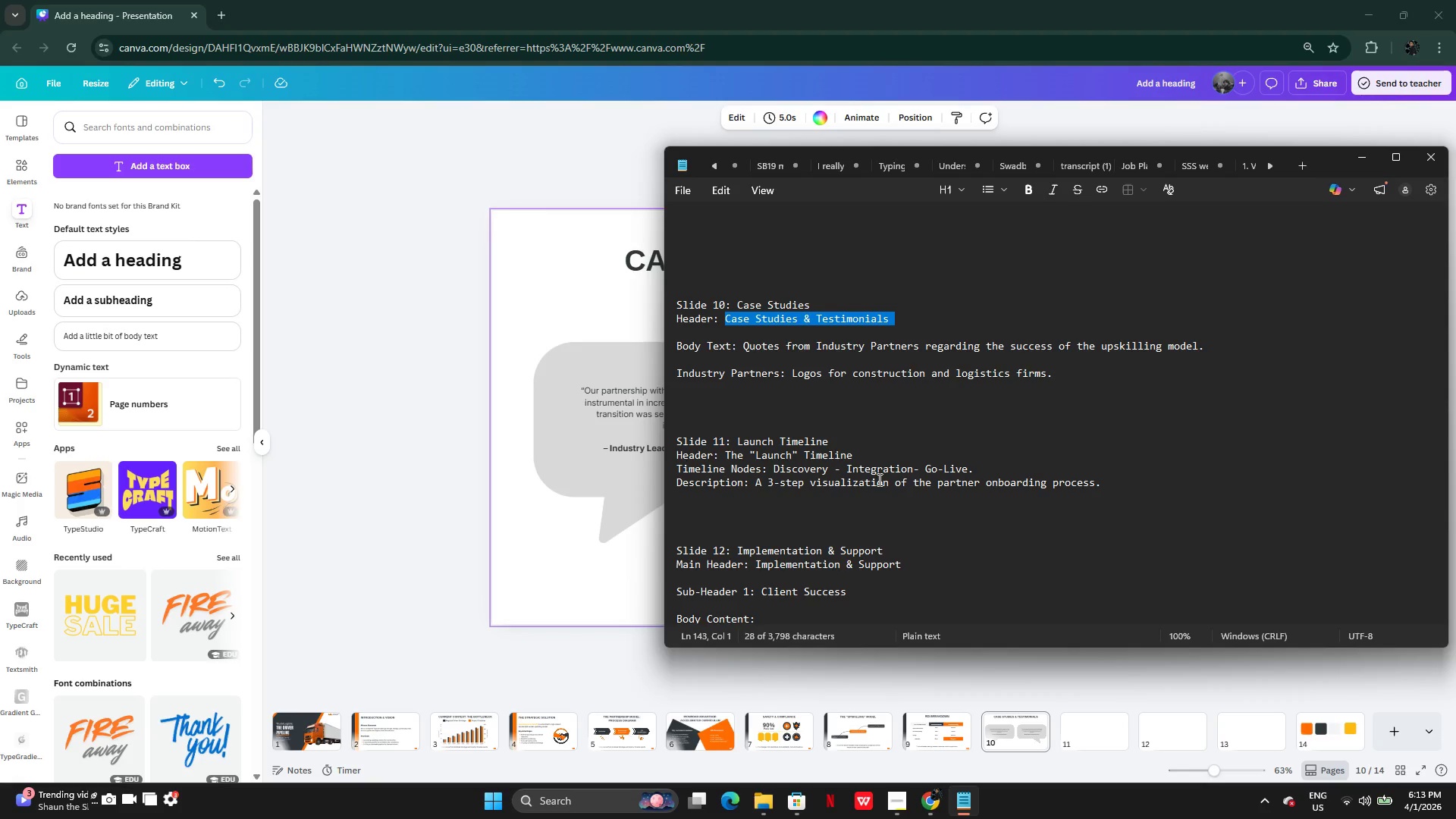 
left_click_drag(start_coordinate=[745, 351], to_coordinate=[1208, 342])
 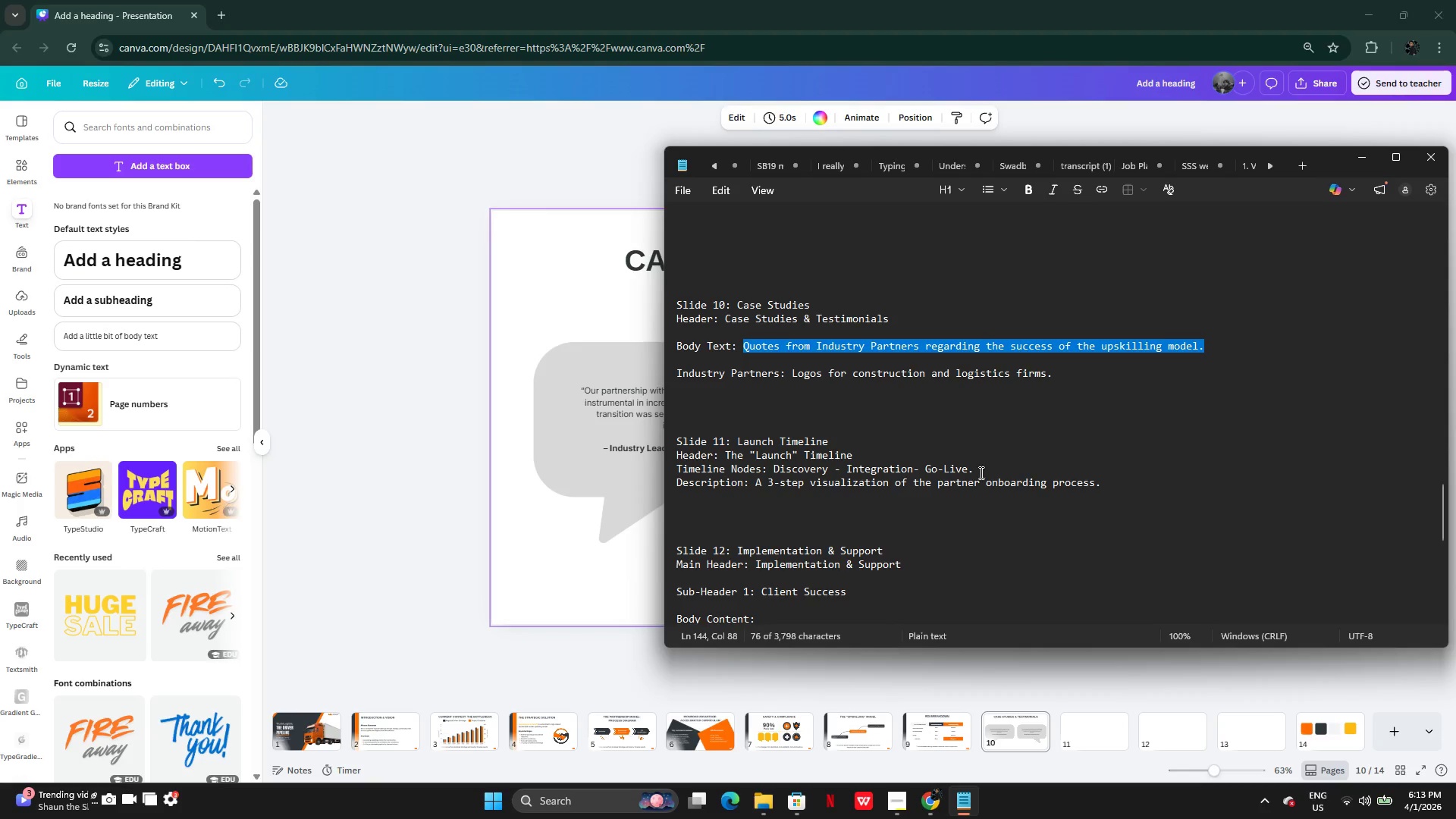 
key(Control+C)
 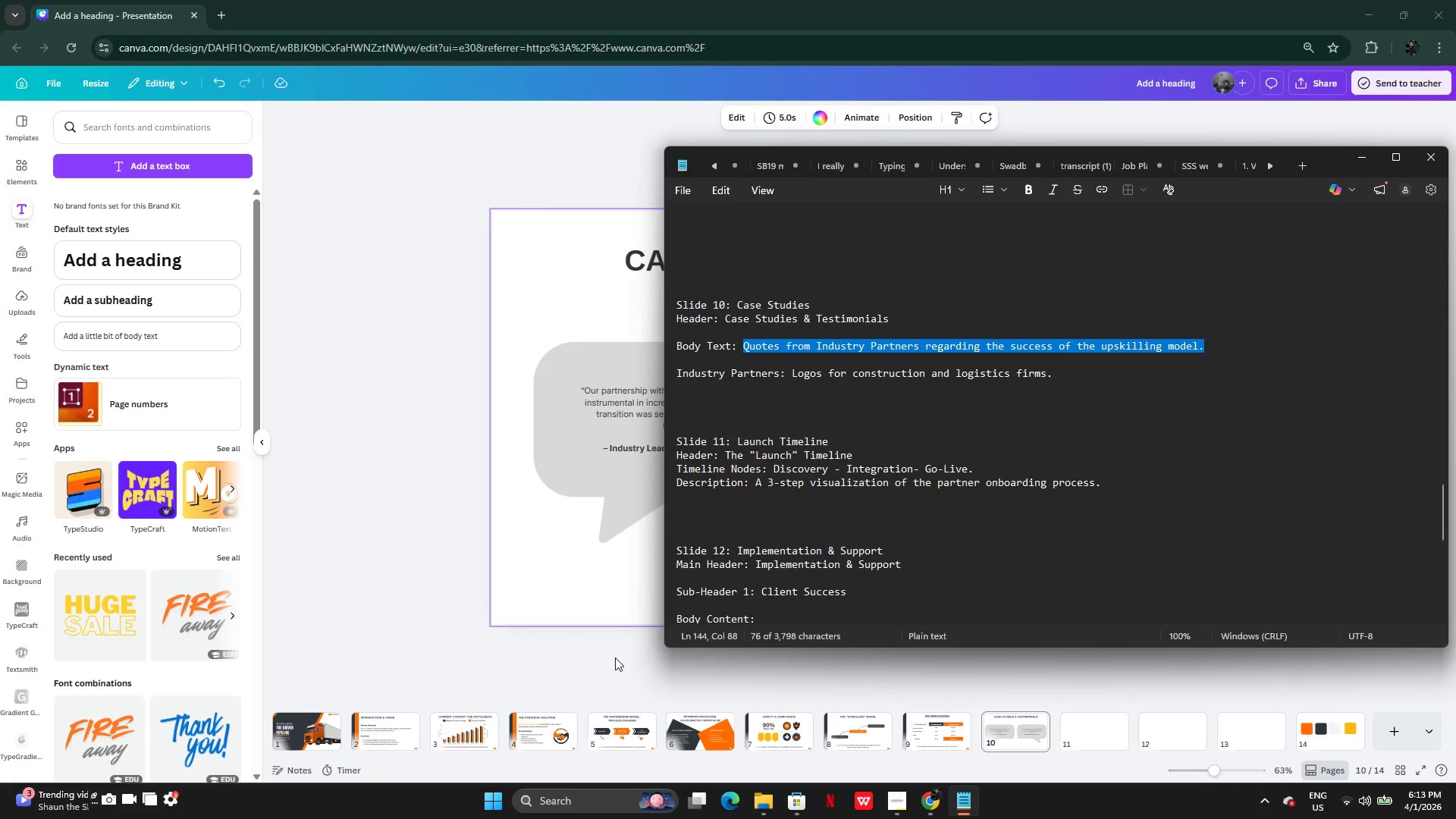 
left_click([614, 657])
 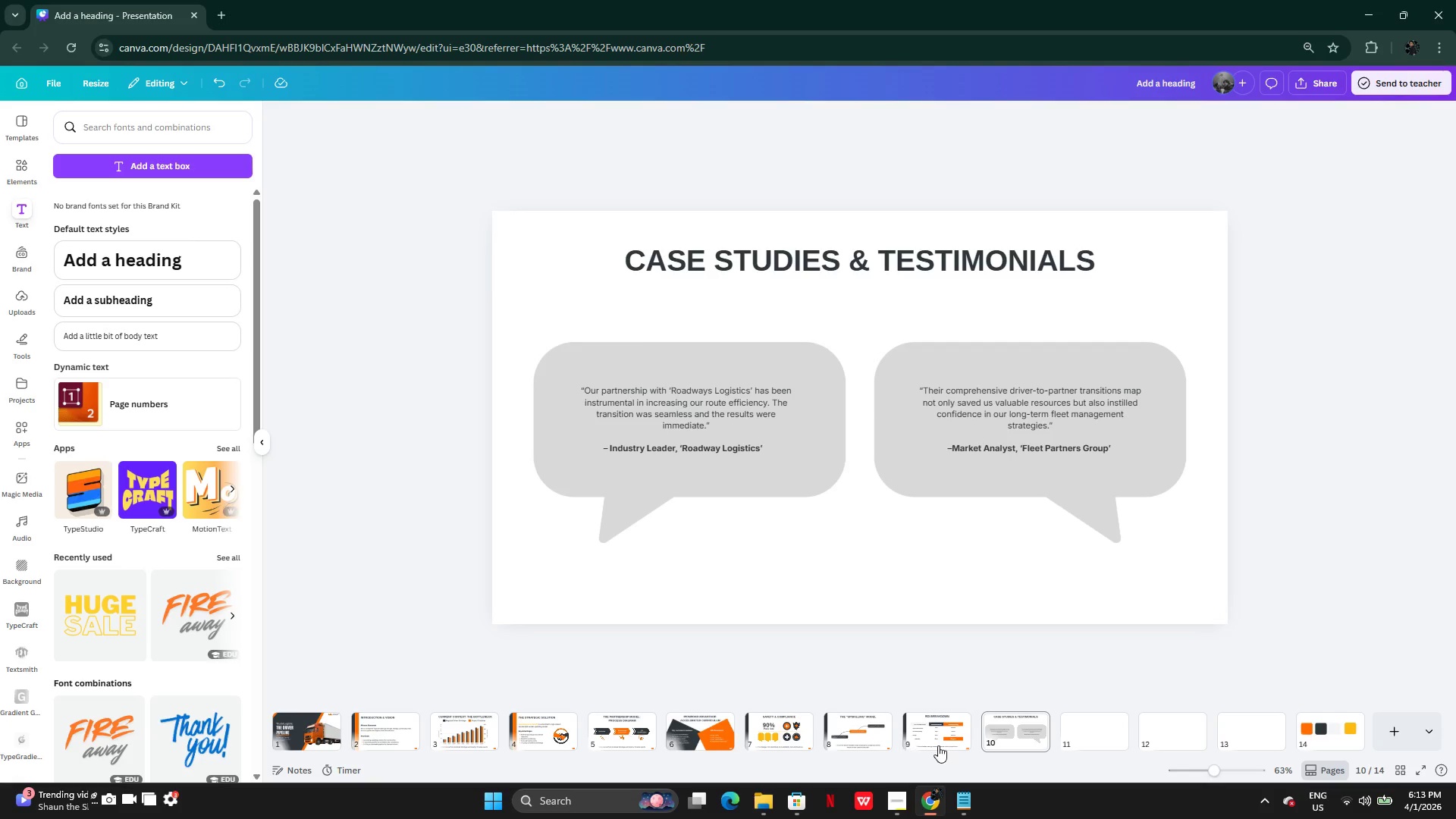 
left_click([940, 743])
 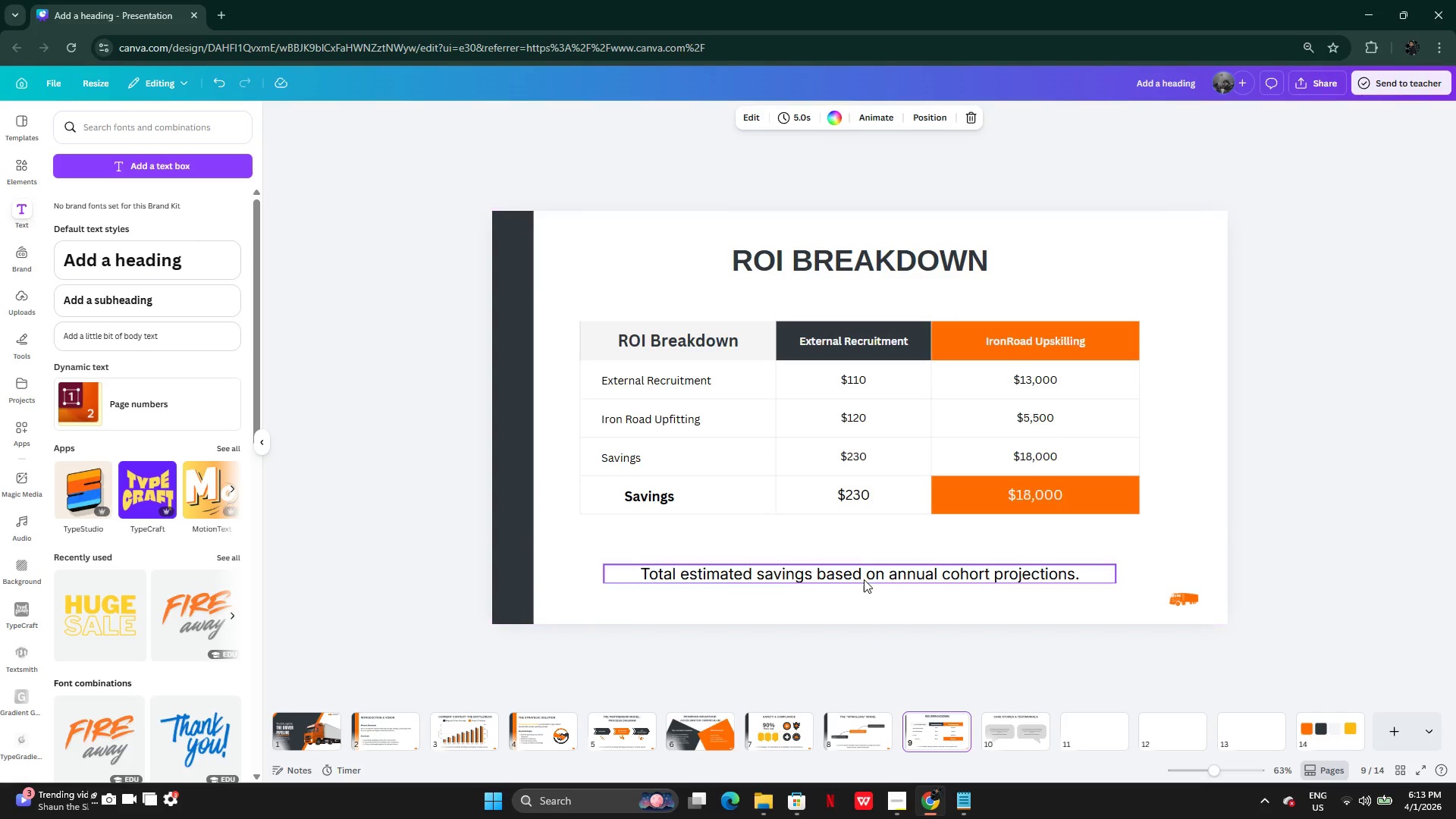 
left_click([864, 579])
 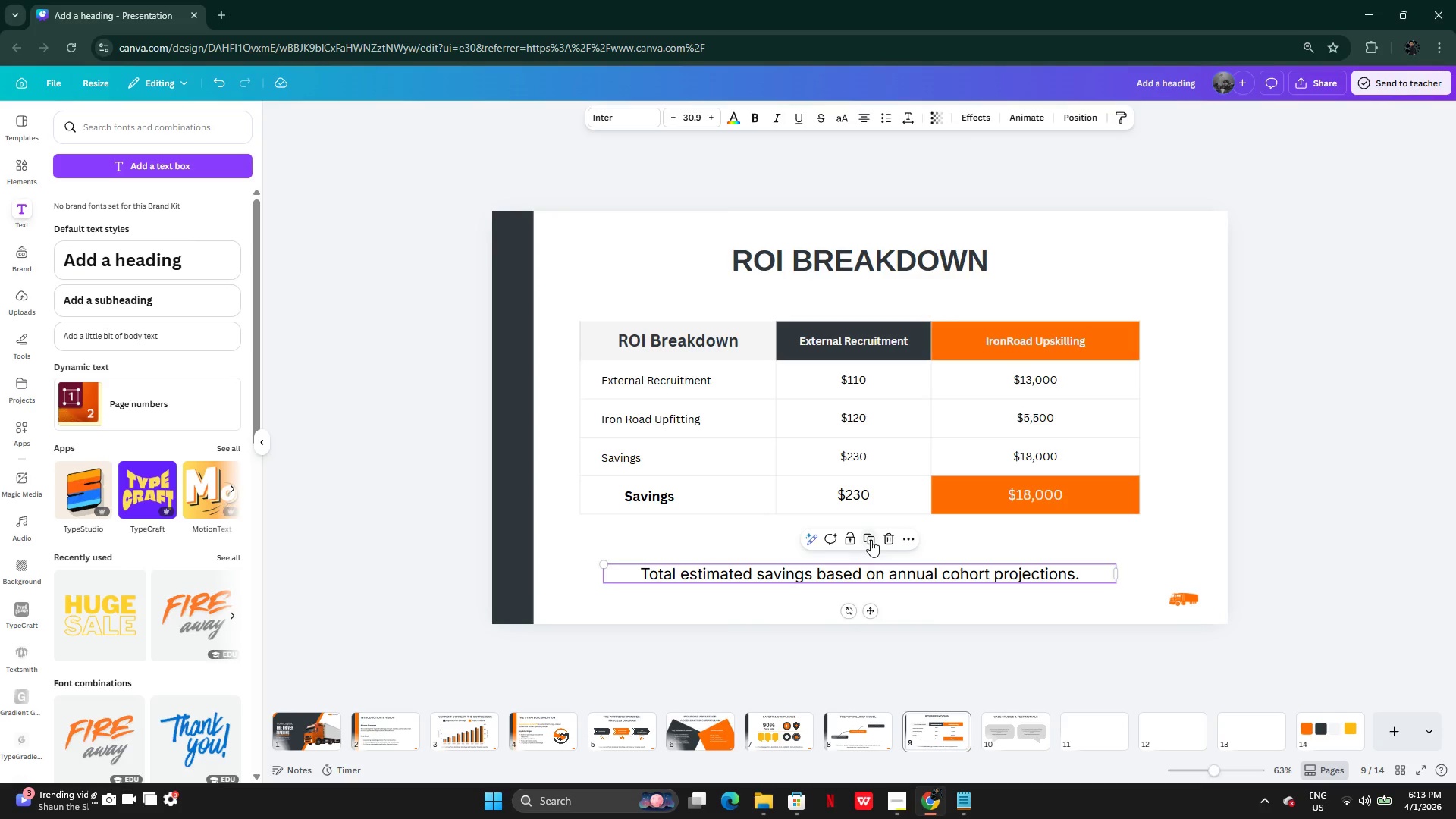 
left_click([871, 540])
 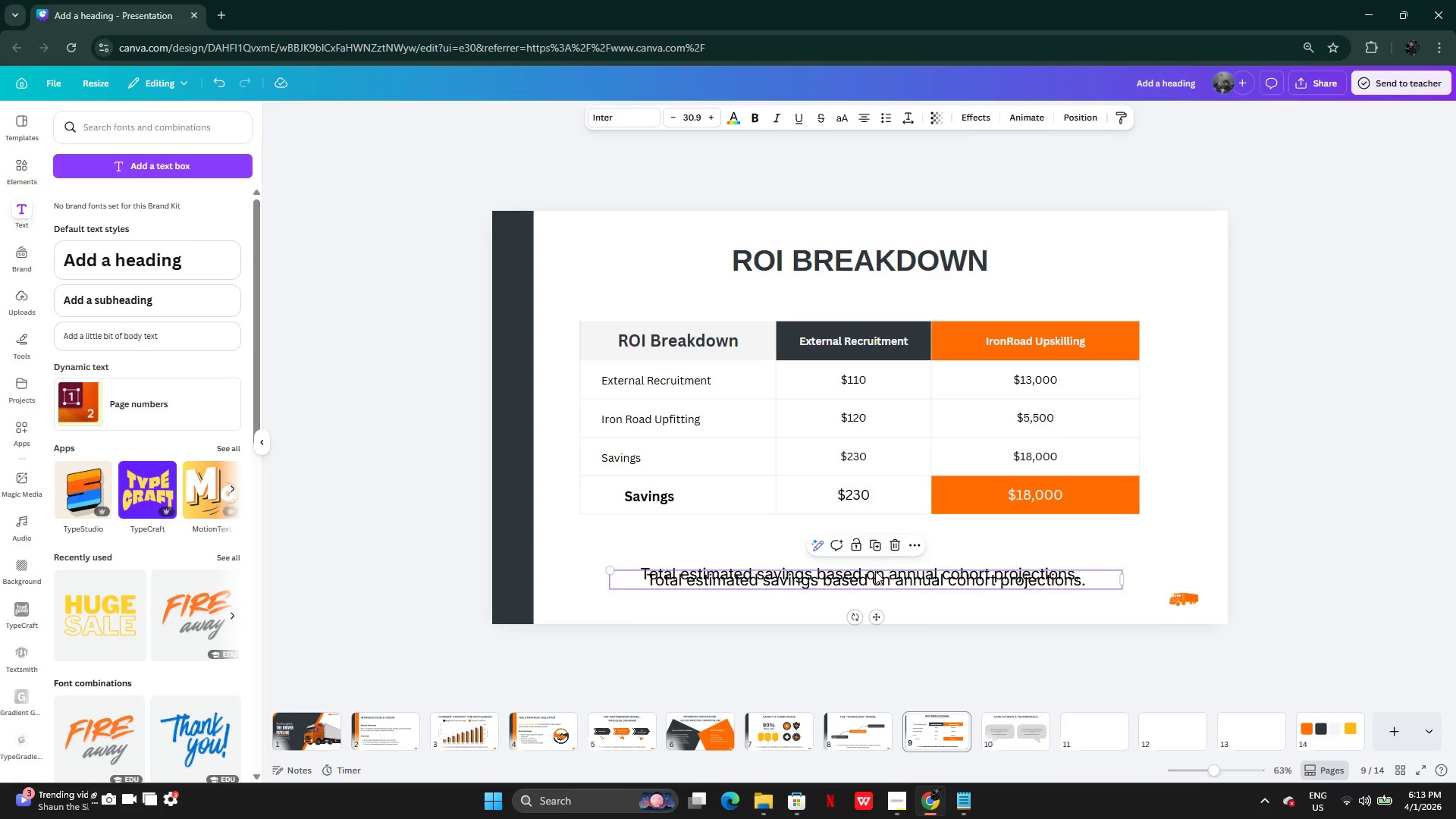 
left_click_drag(start_coordinate=[875, 571], to_coordinate=[1009, 732])
 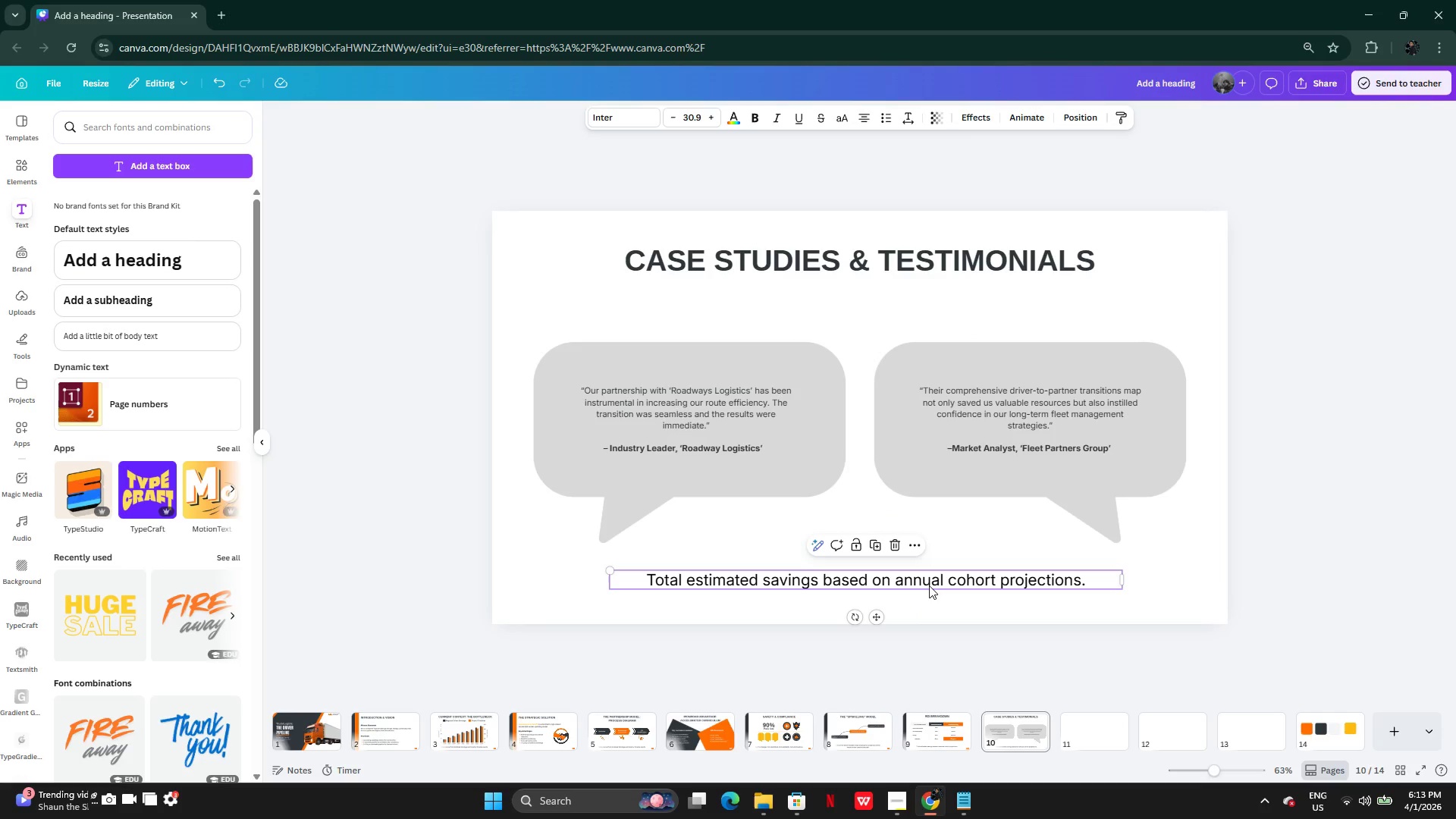 
double_click([929, 585])
 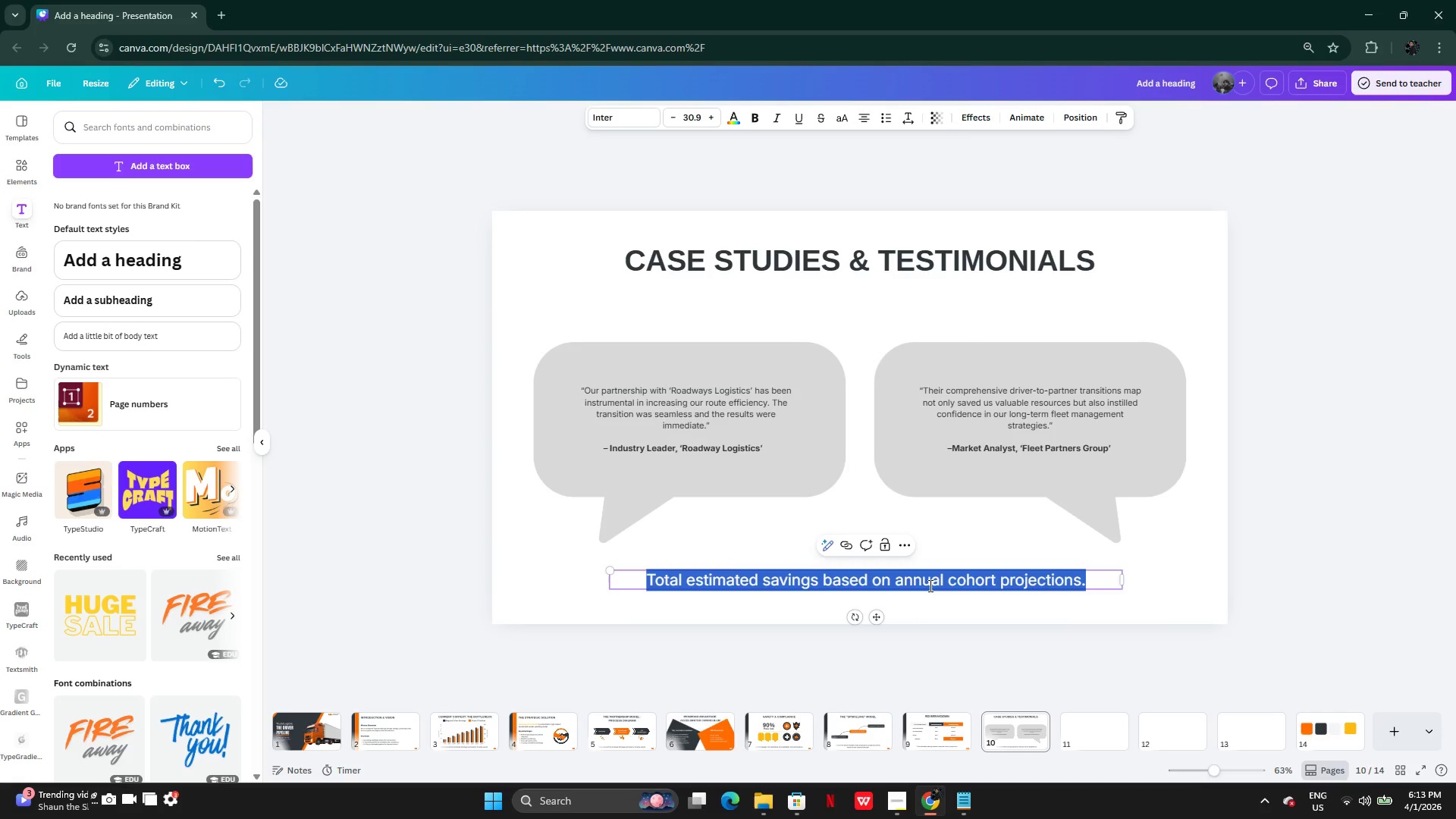 
key(Control+V)
 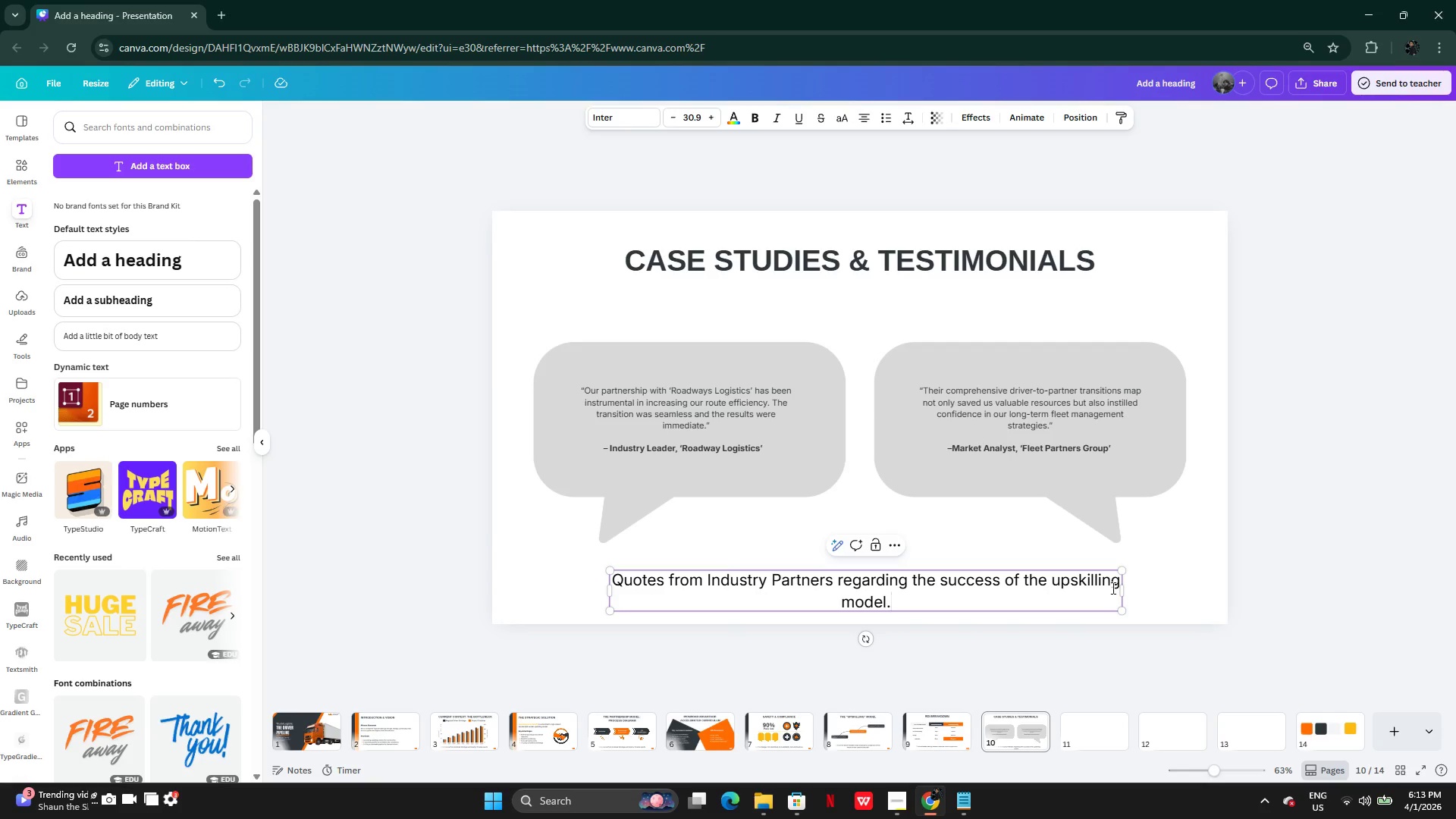 
left_click_drag(start_coordinate=[1127, 590], to_coordinate=[1006, 595])
 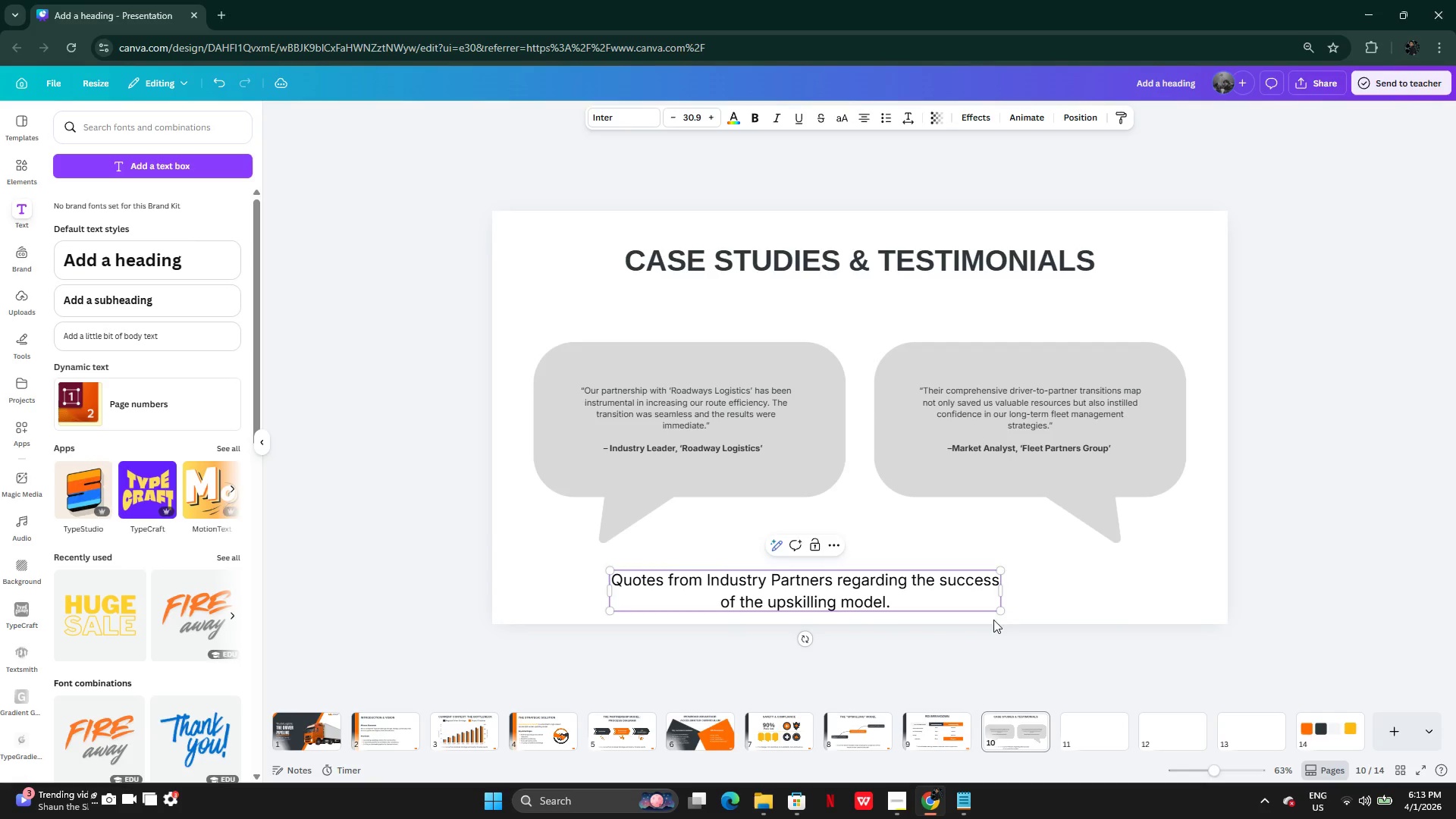 
left_click([1033, 625])
 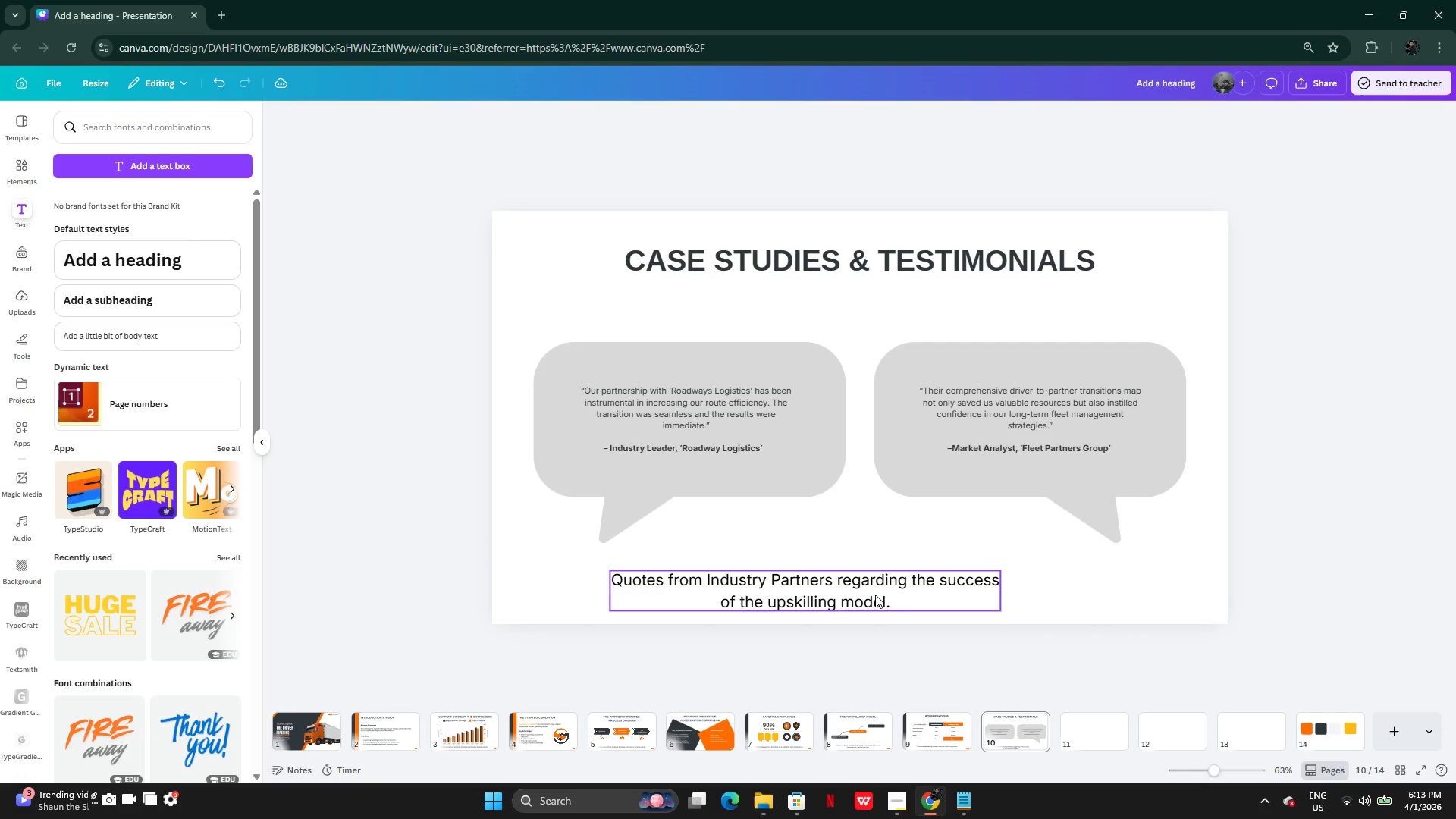 
left_click([875, 595])
 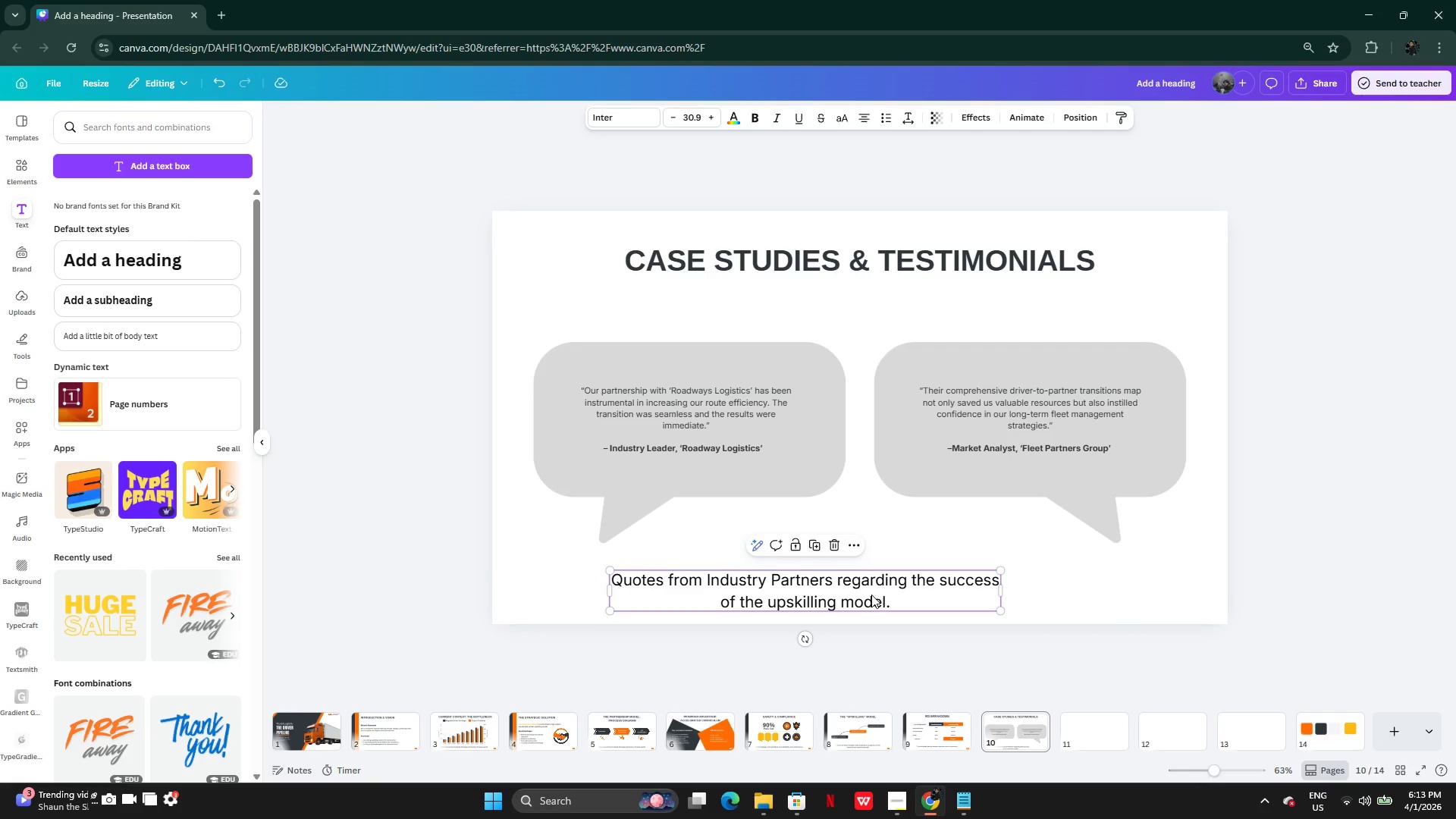 
left_click_drag(start_coordinate=[871, 595], to_coordinate=[924, 563])
 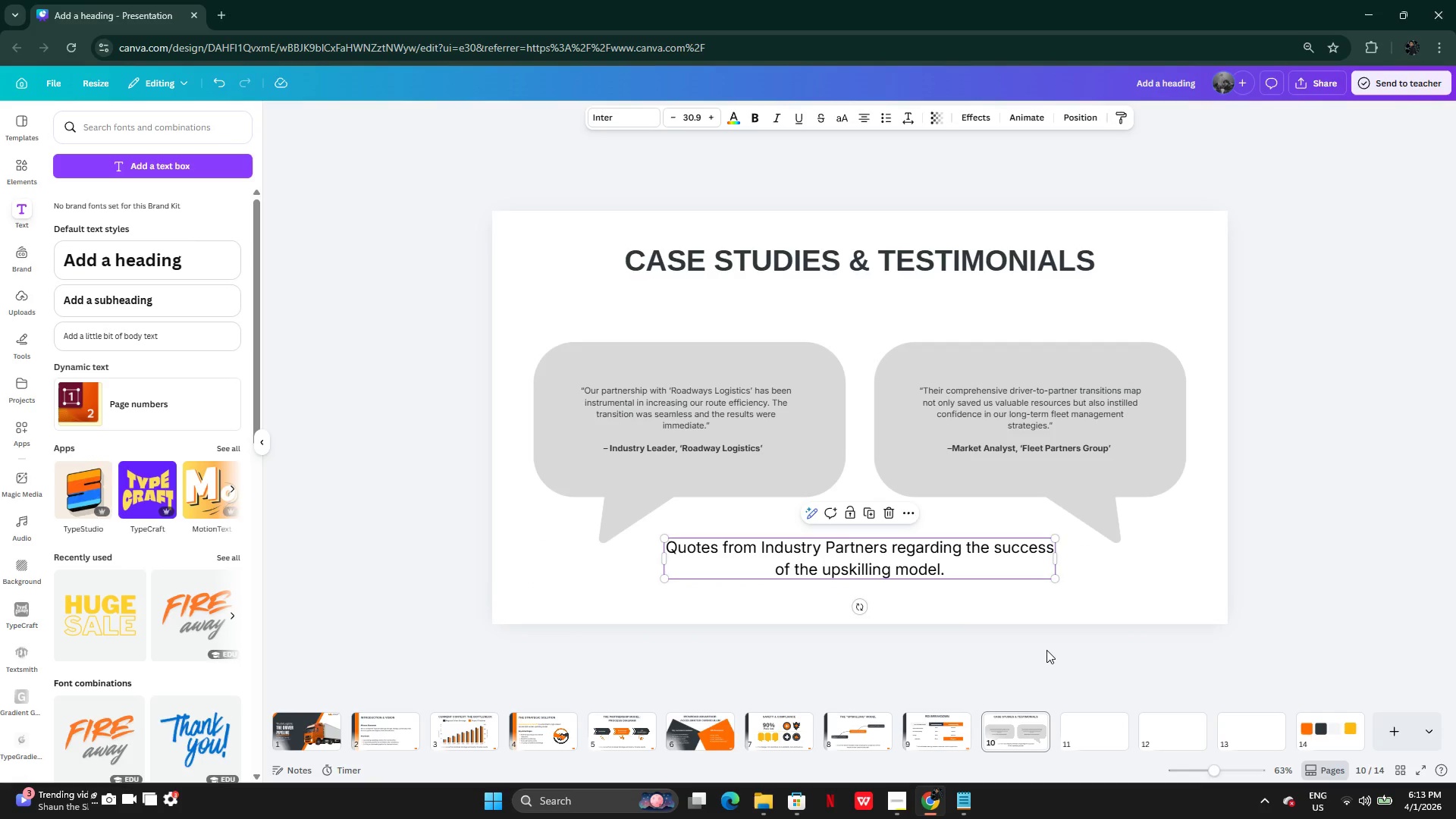 
left_click([1046, 650])
 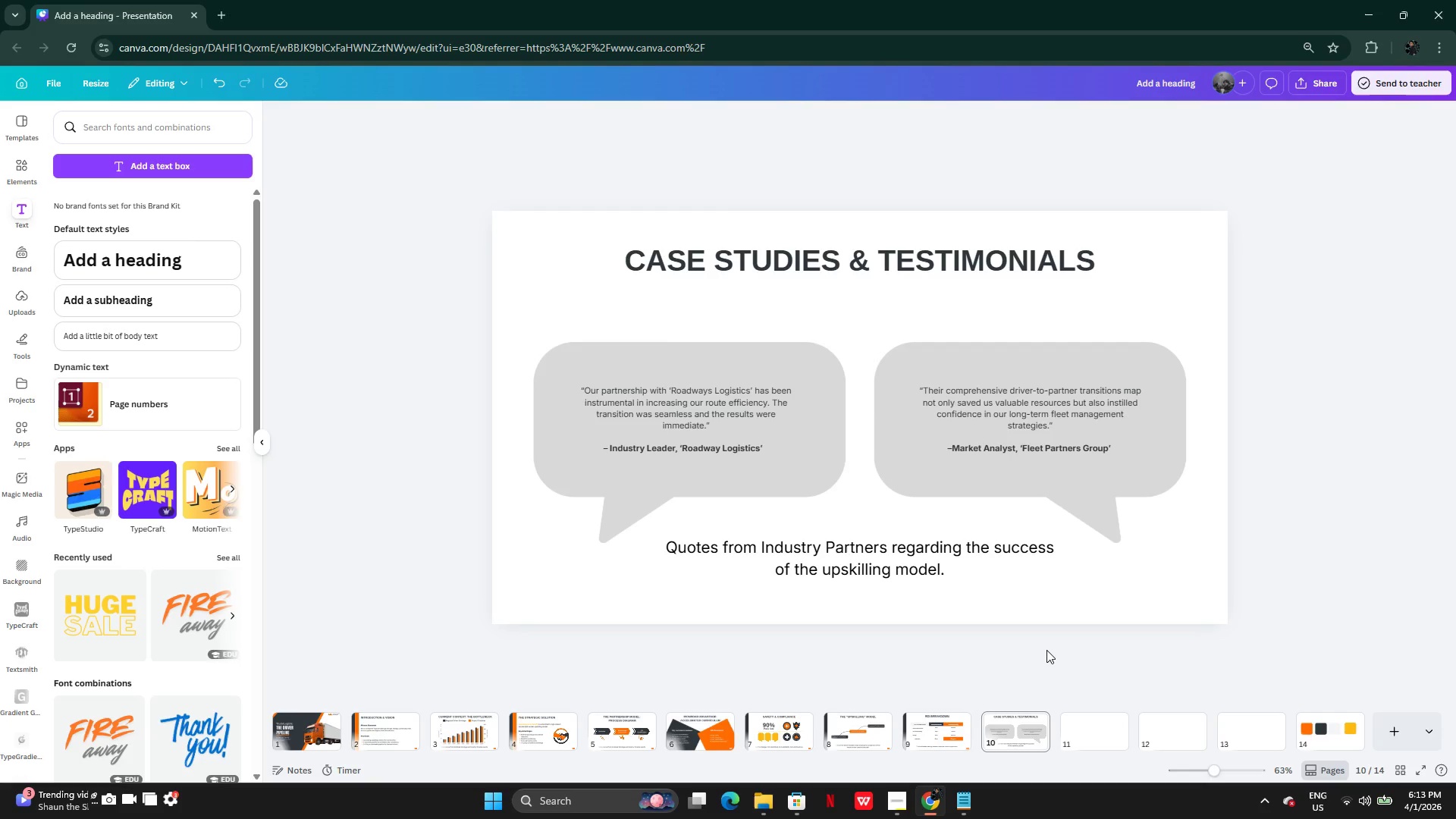 
wait(10.03)
 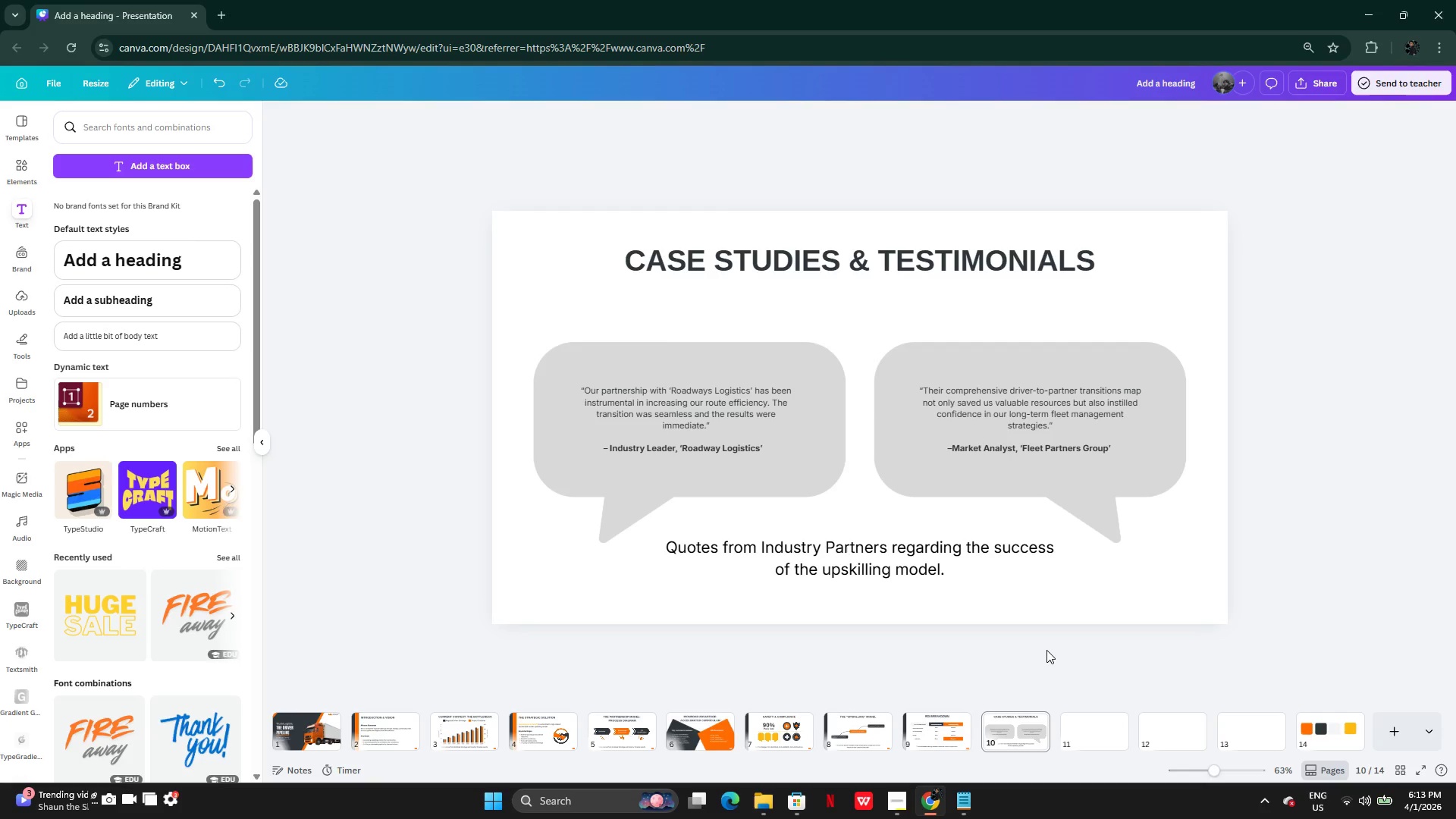 
left_click([943, 731])
 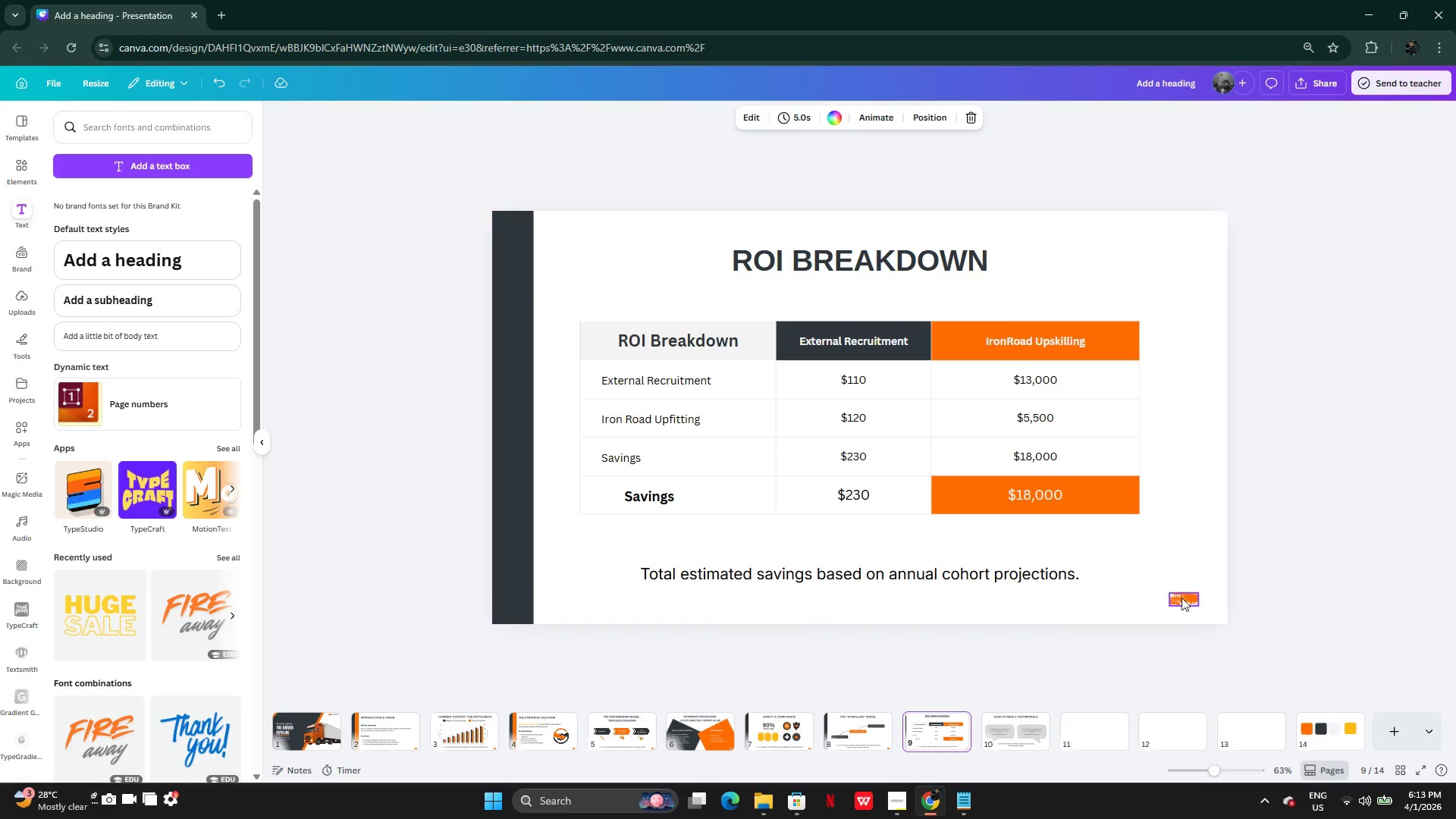 
double_click([1183, 603])
 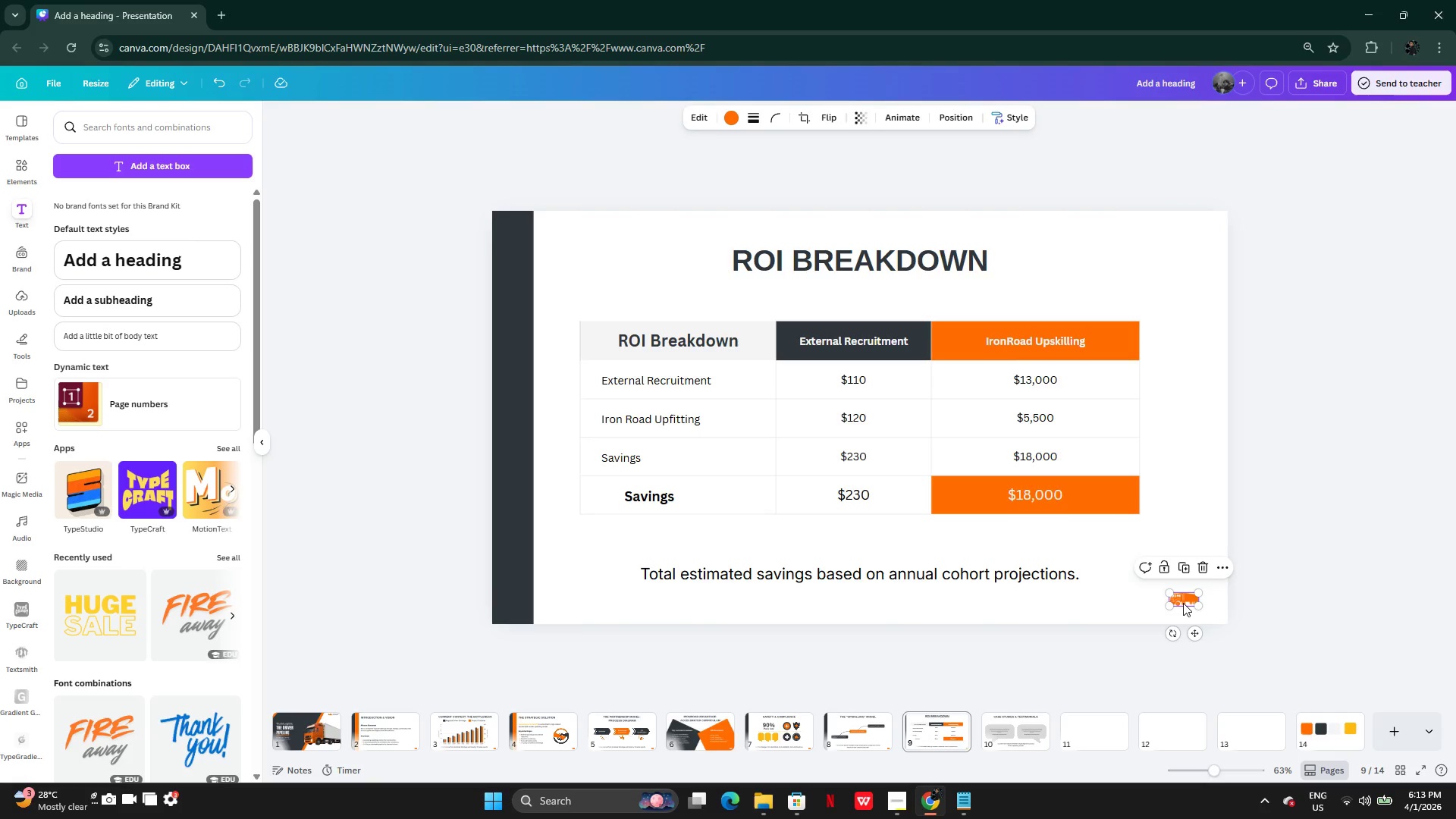 
key(Control+C)
 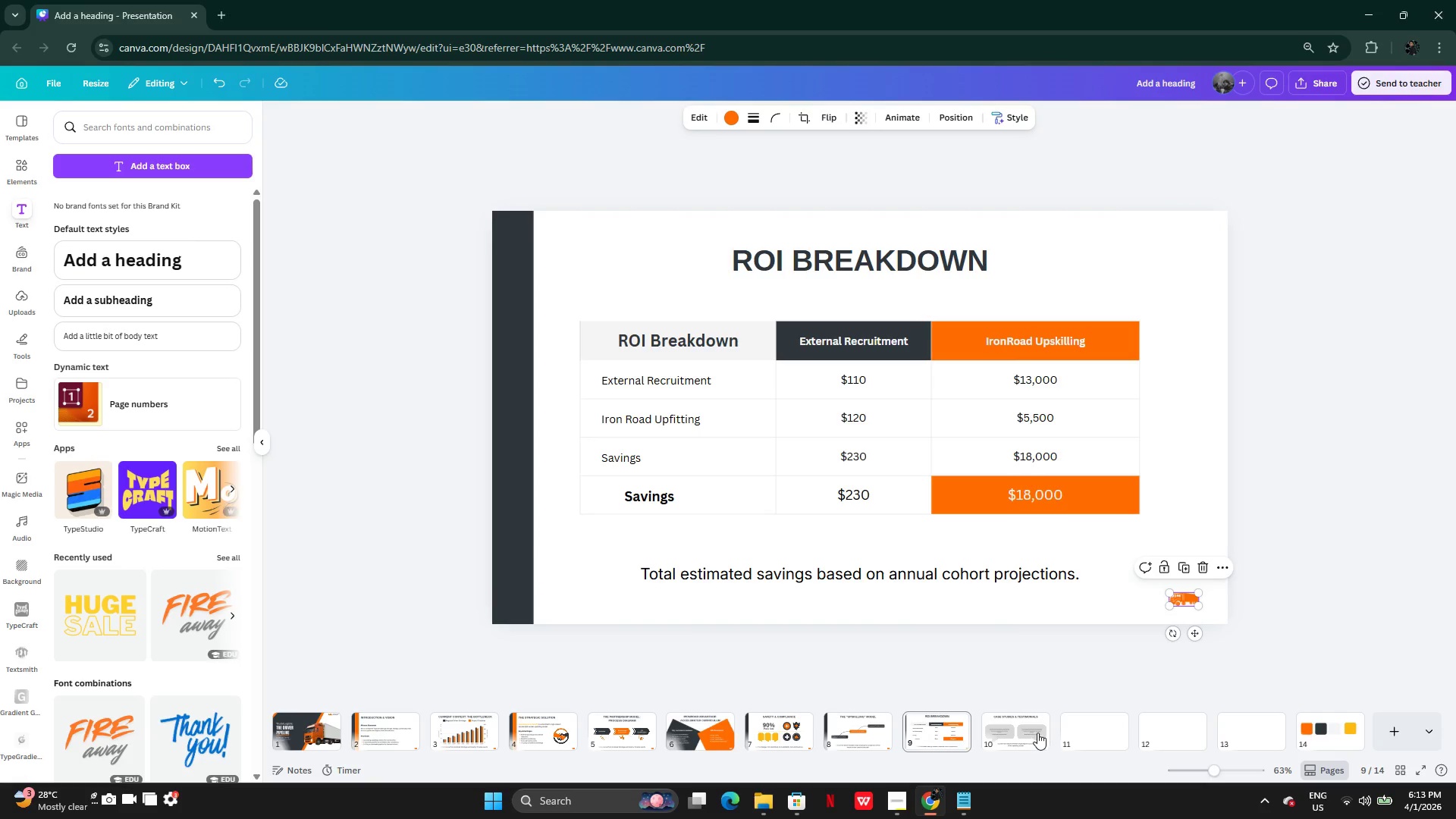 
left_click([1037, 733])
 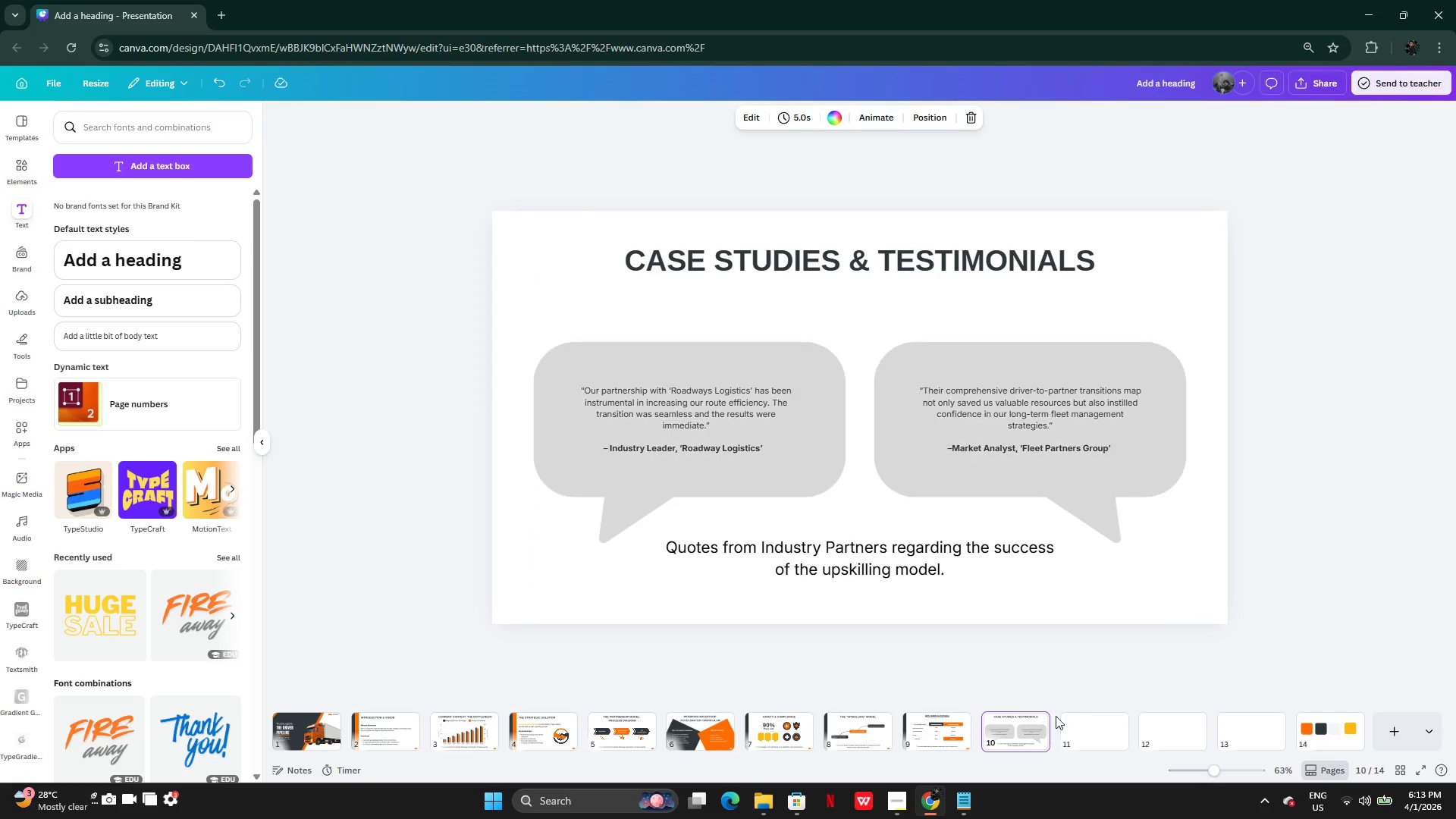 
key(Control+V)
 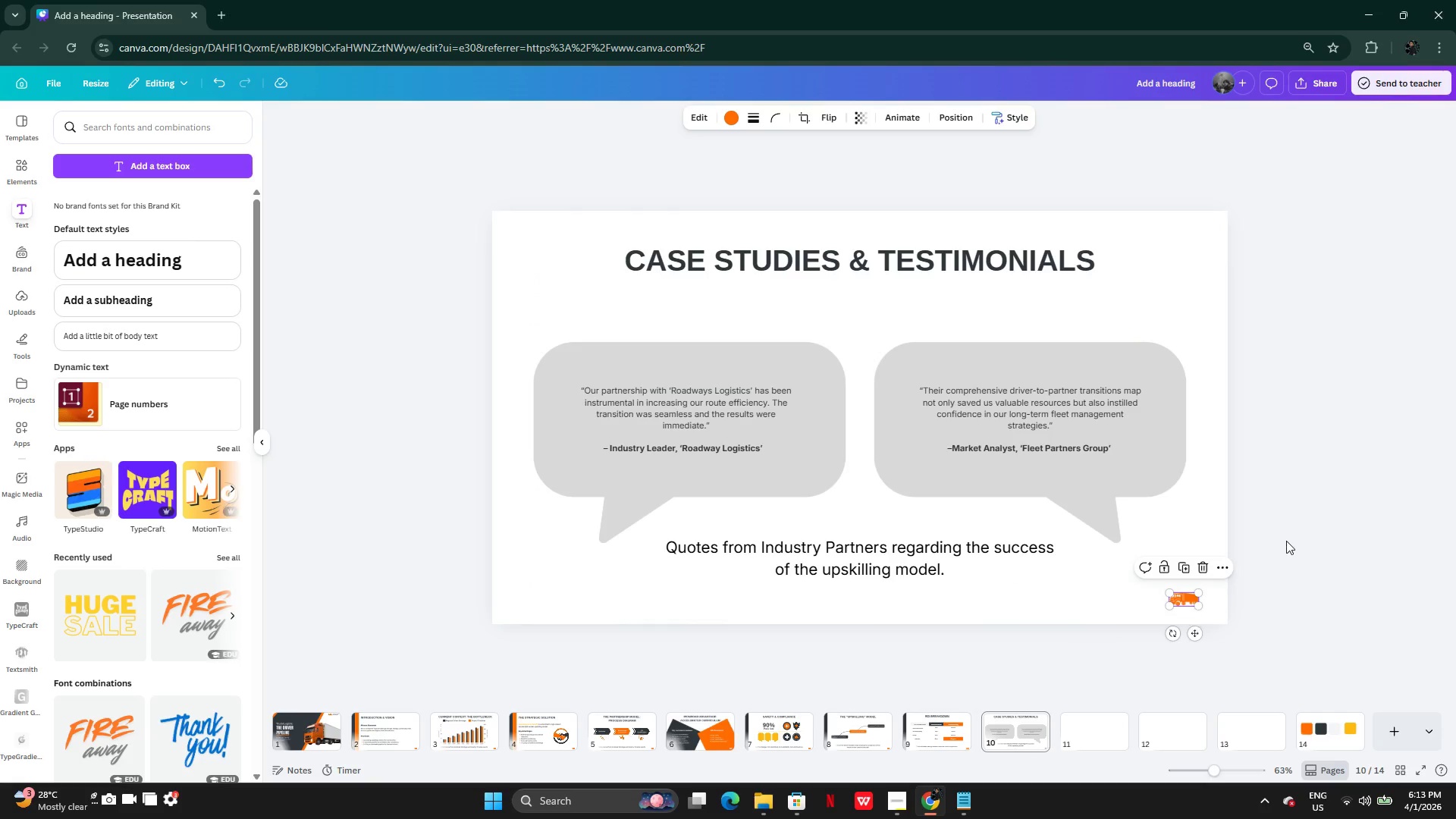 
left_click([1286, 541])
 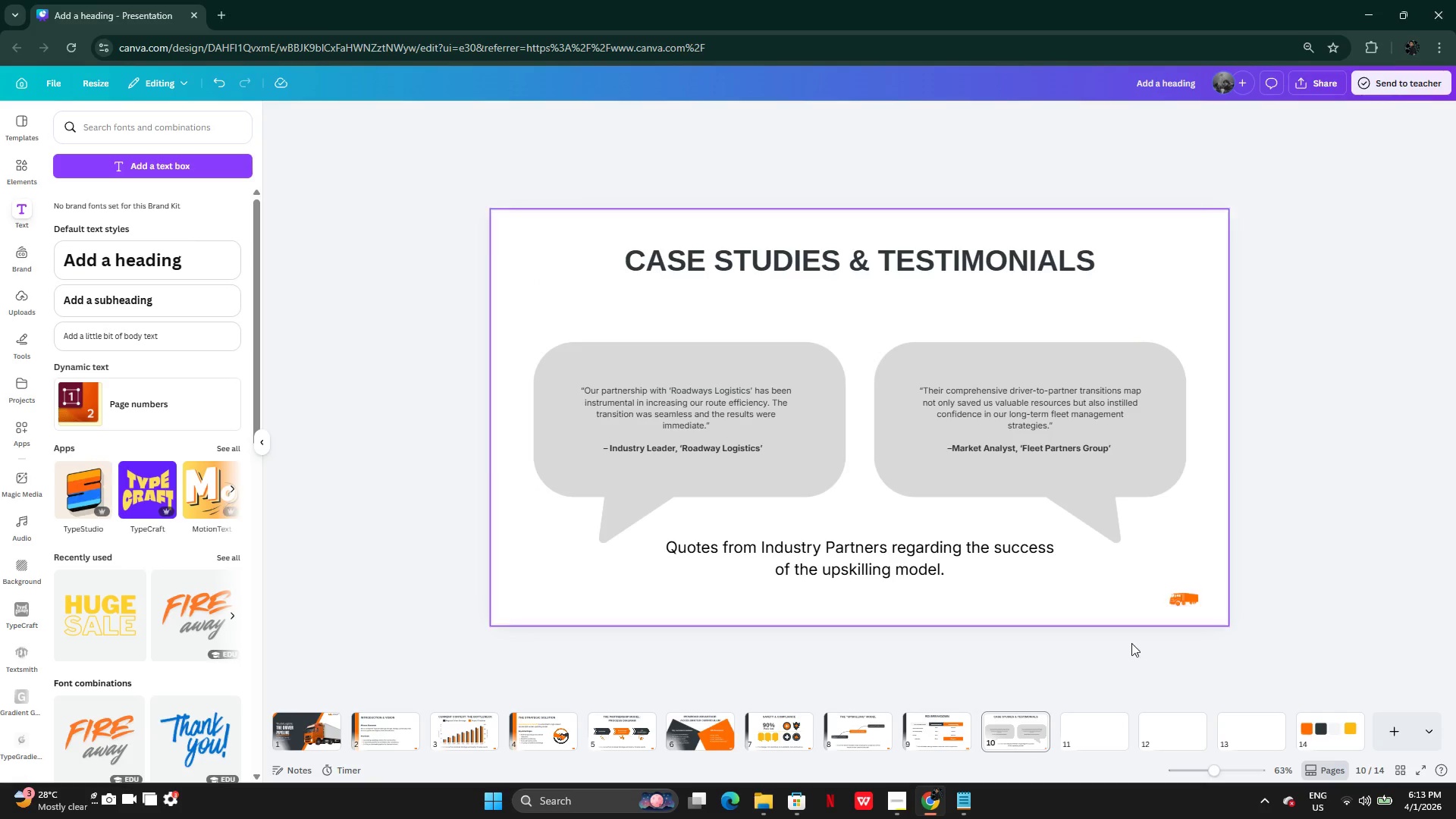 
left_click([938, 734])
 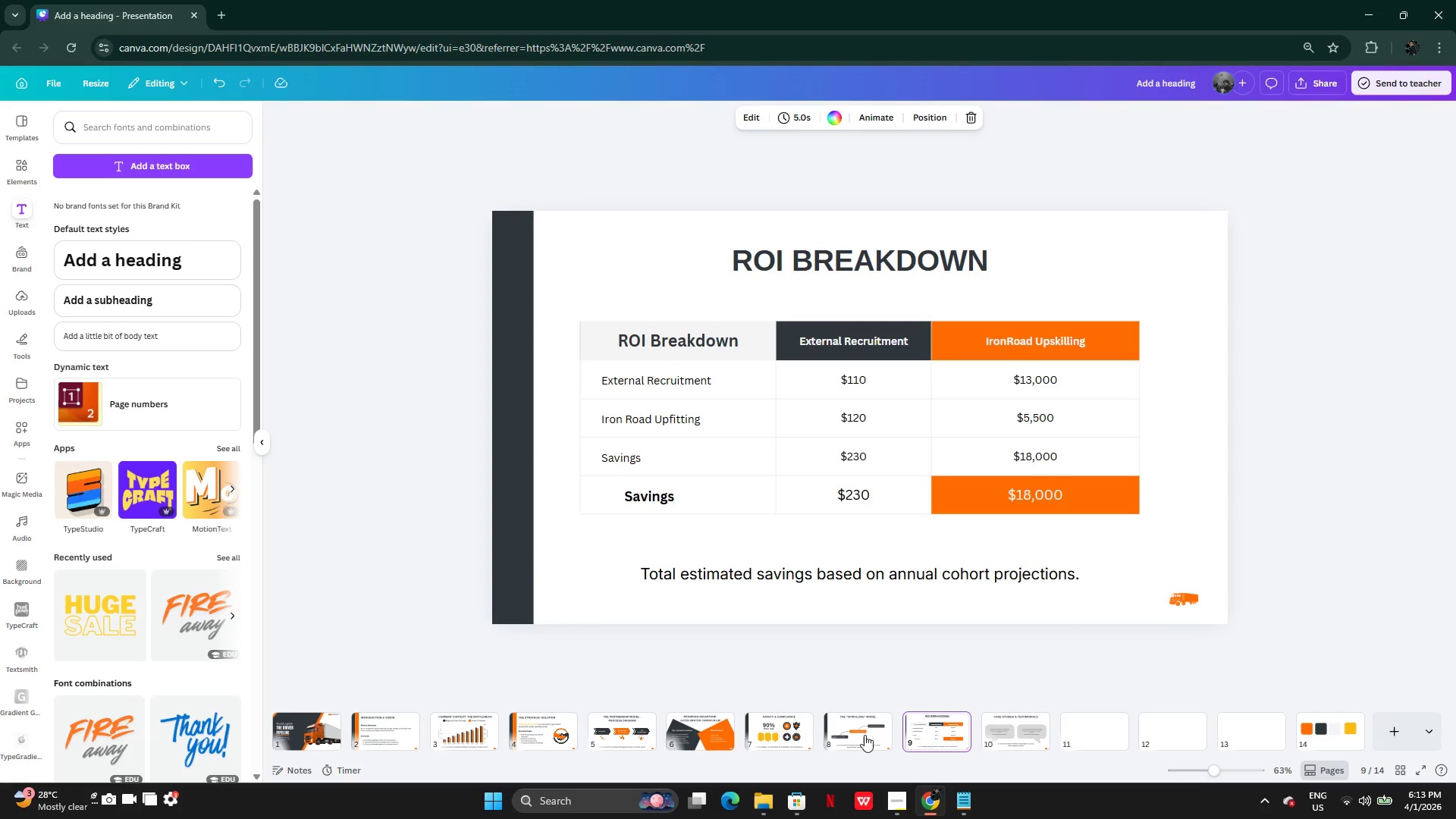 
left_click([864, 735])
 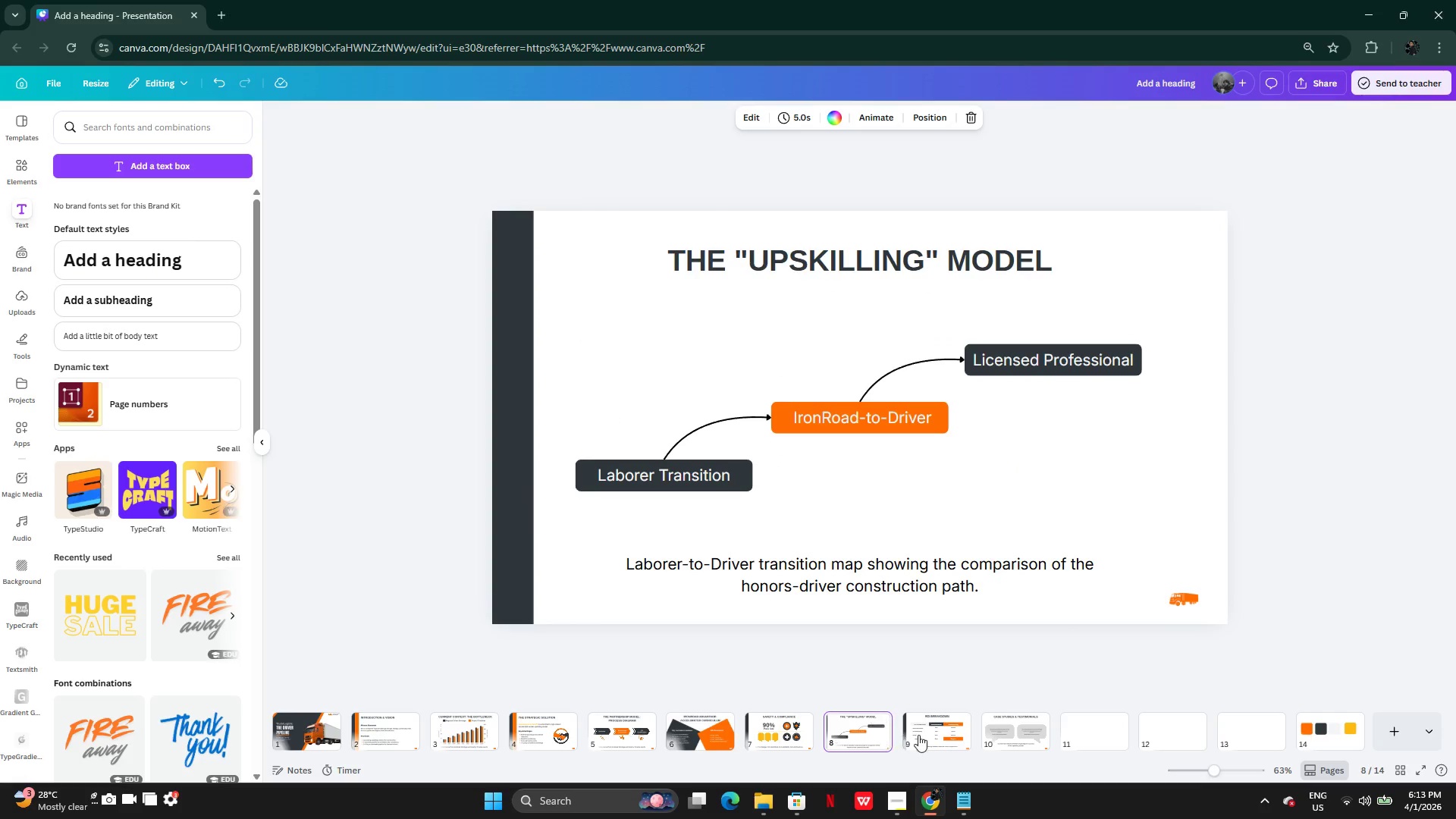 
left_click([921, 735])
 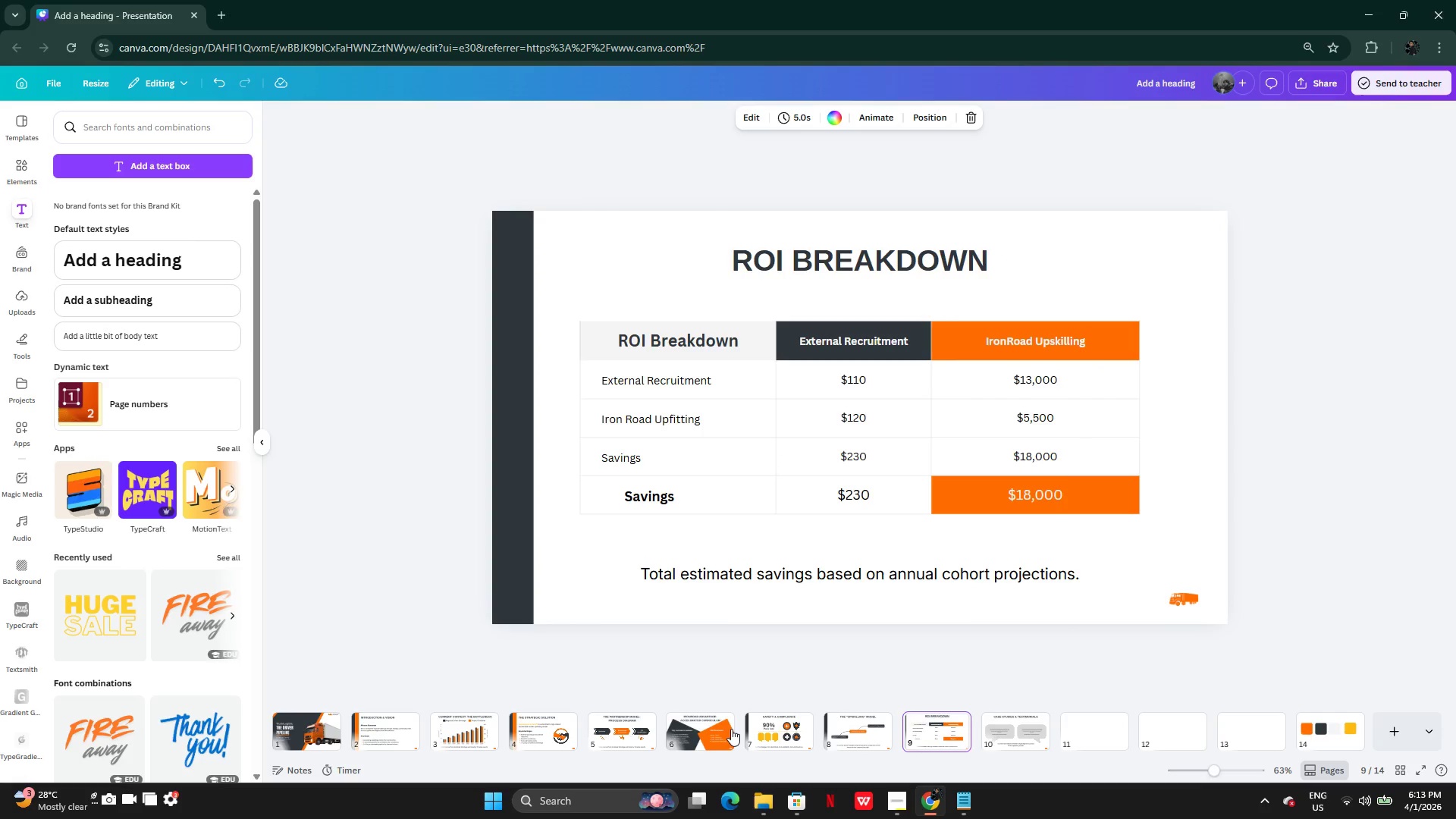 
left_click([709, 730])
 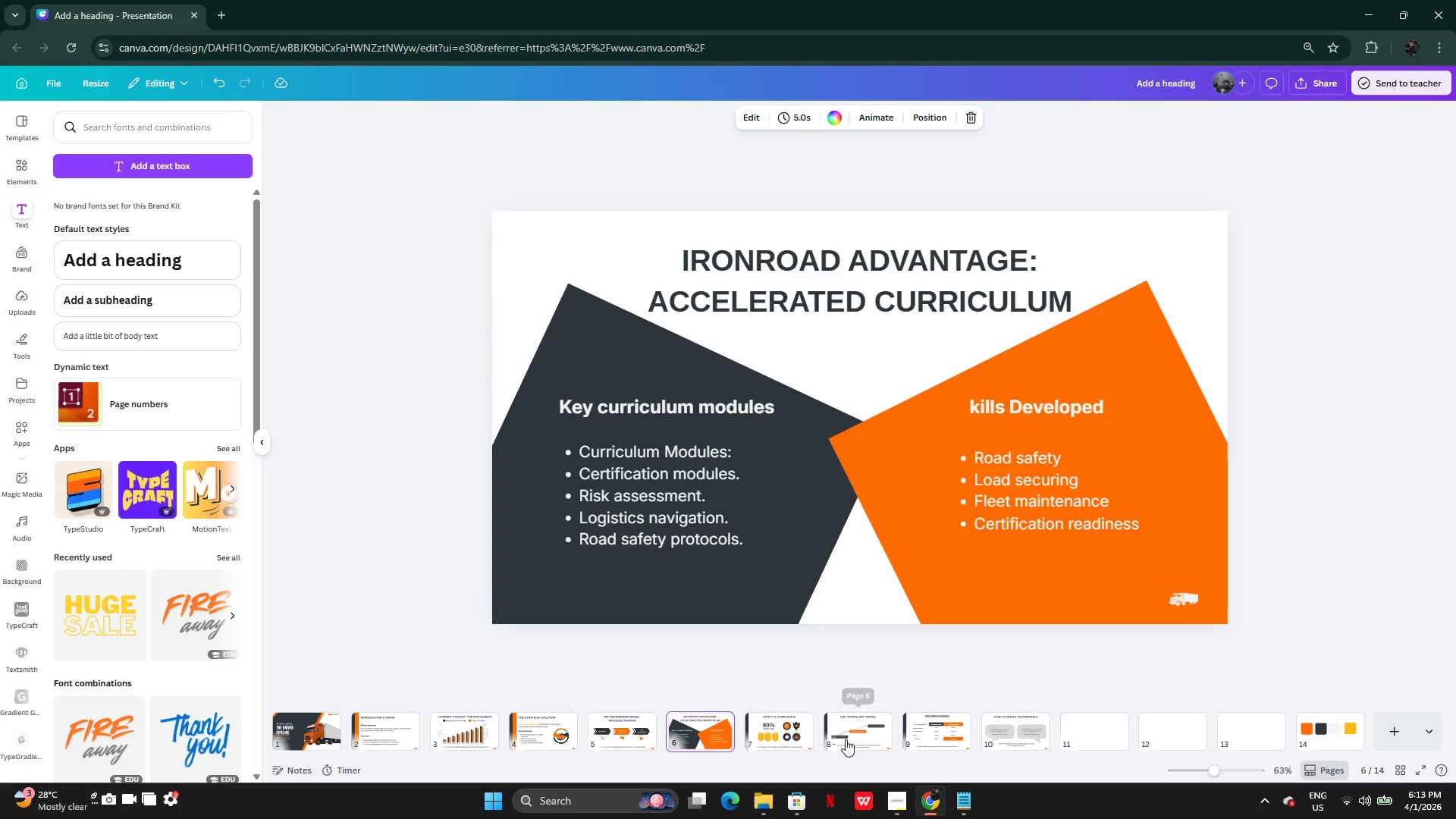 
left_click([927, 732])
 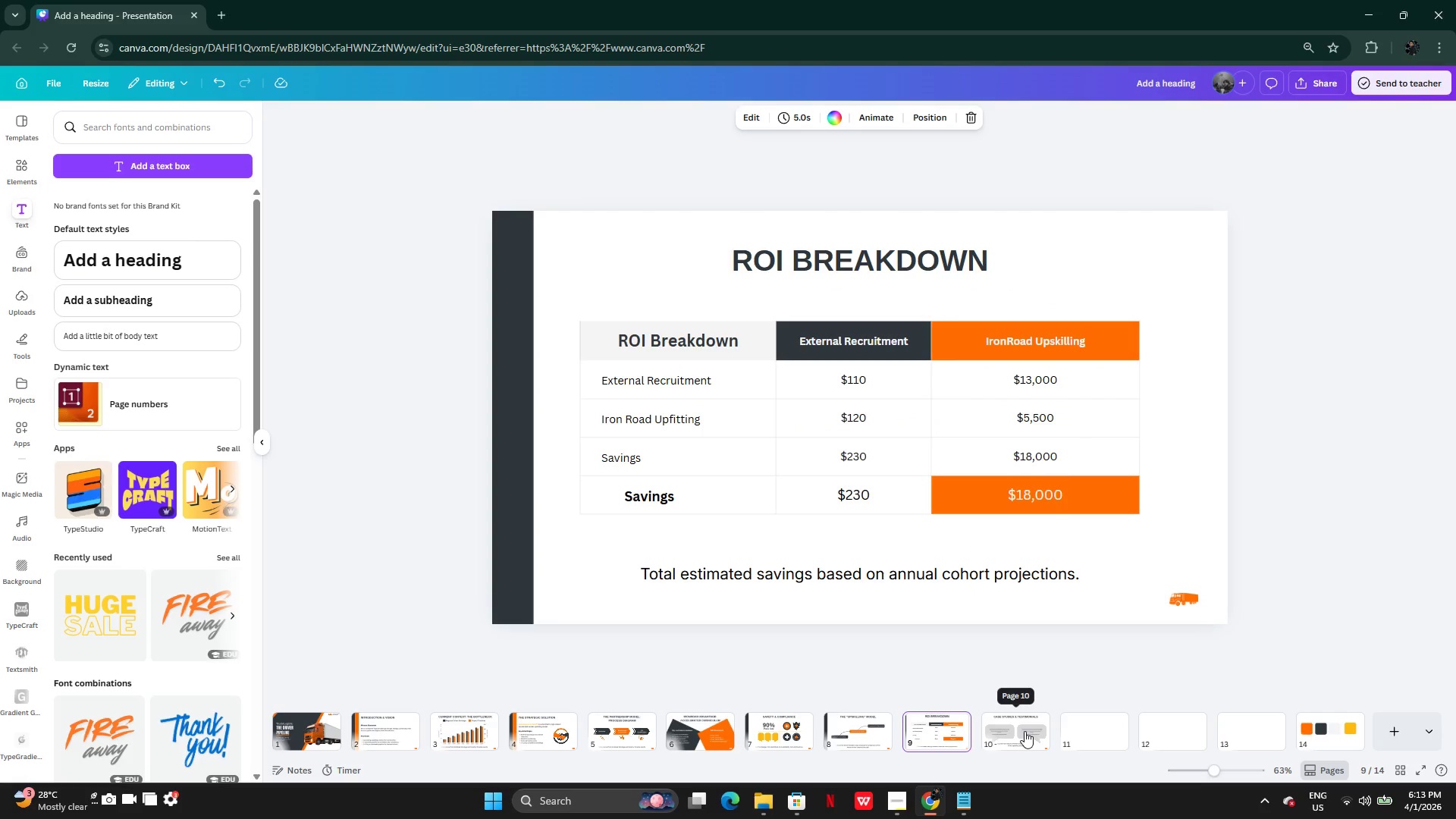 
left_click([1025, 733])
 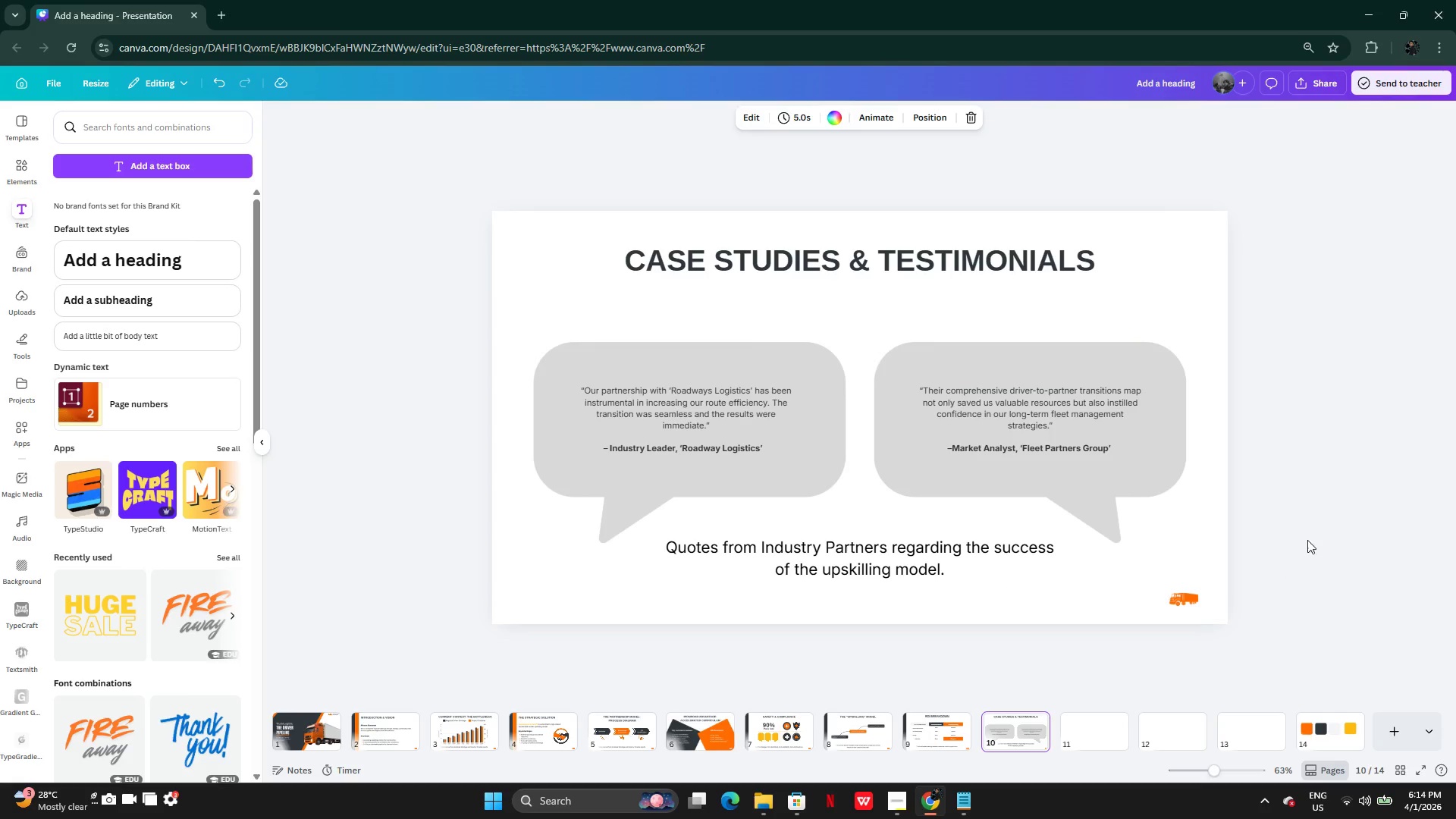 
left_click([1317, 533])
 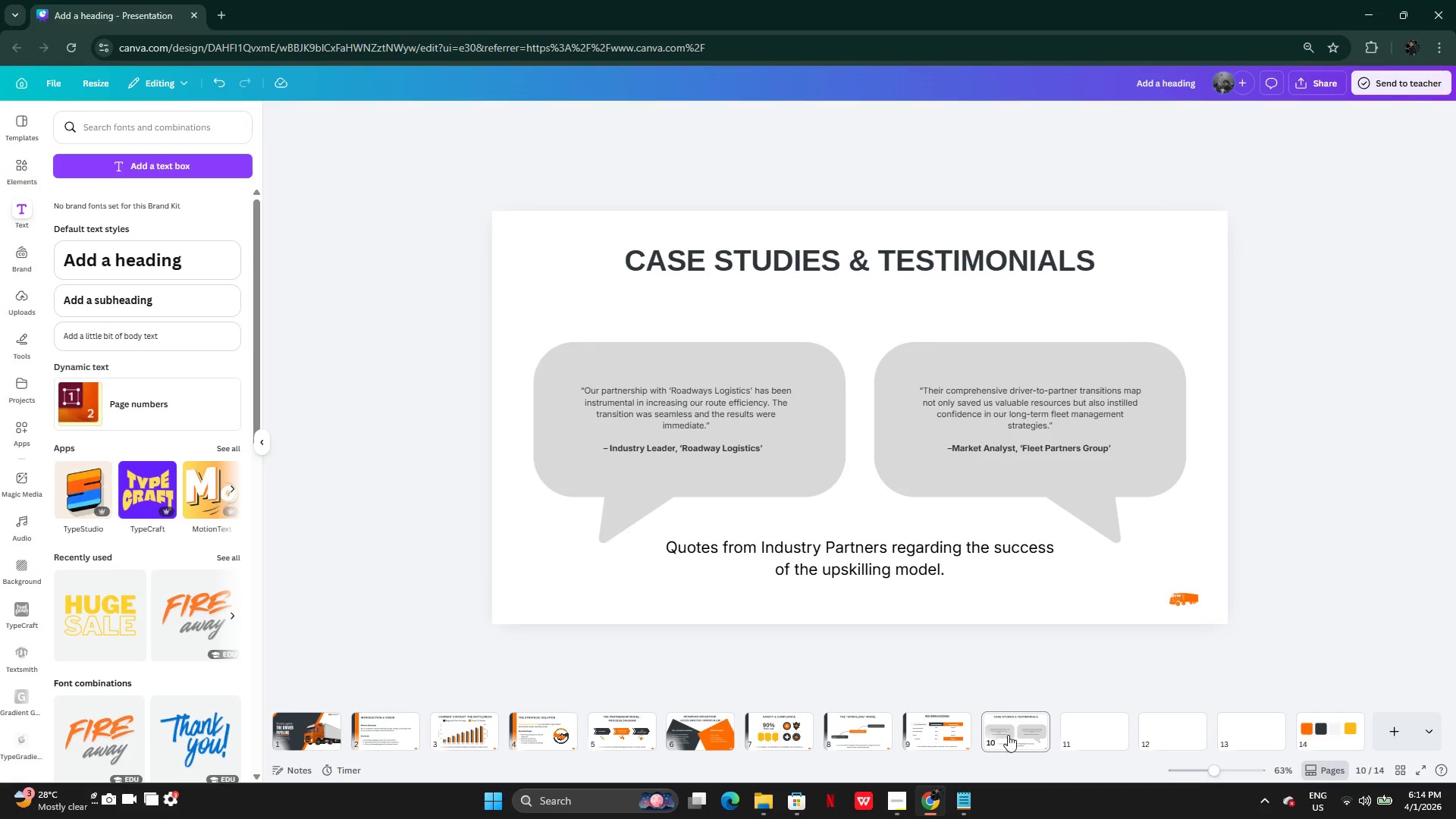 
left_click([1086, 726])
 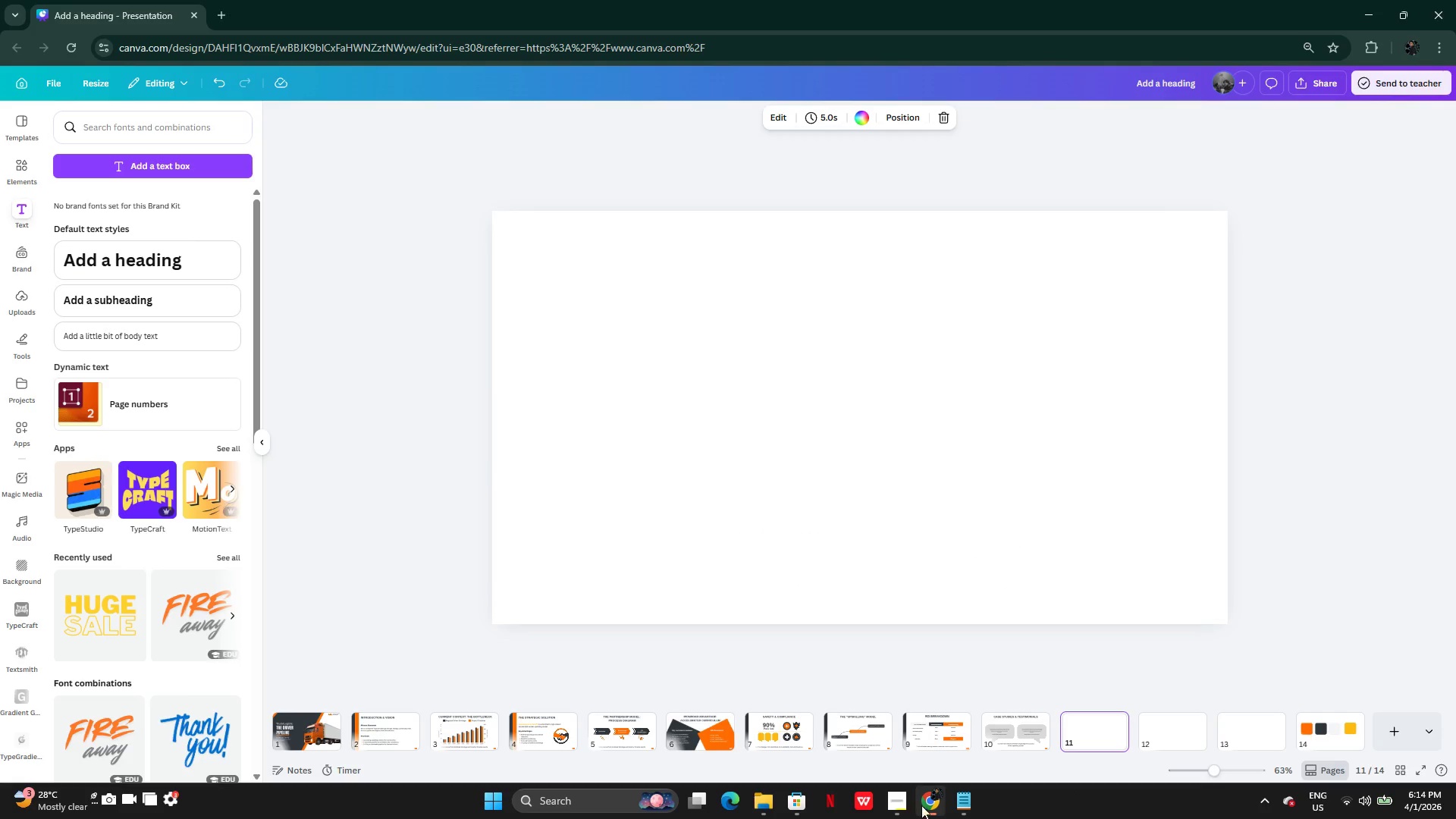 
left_click([946, 801])
 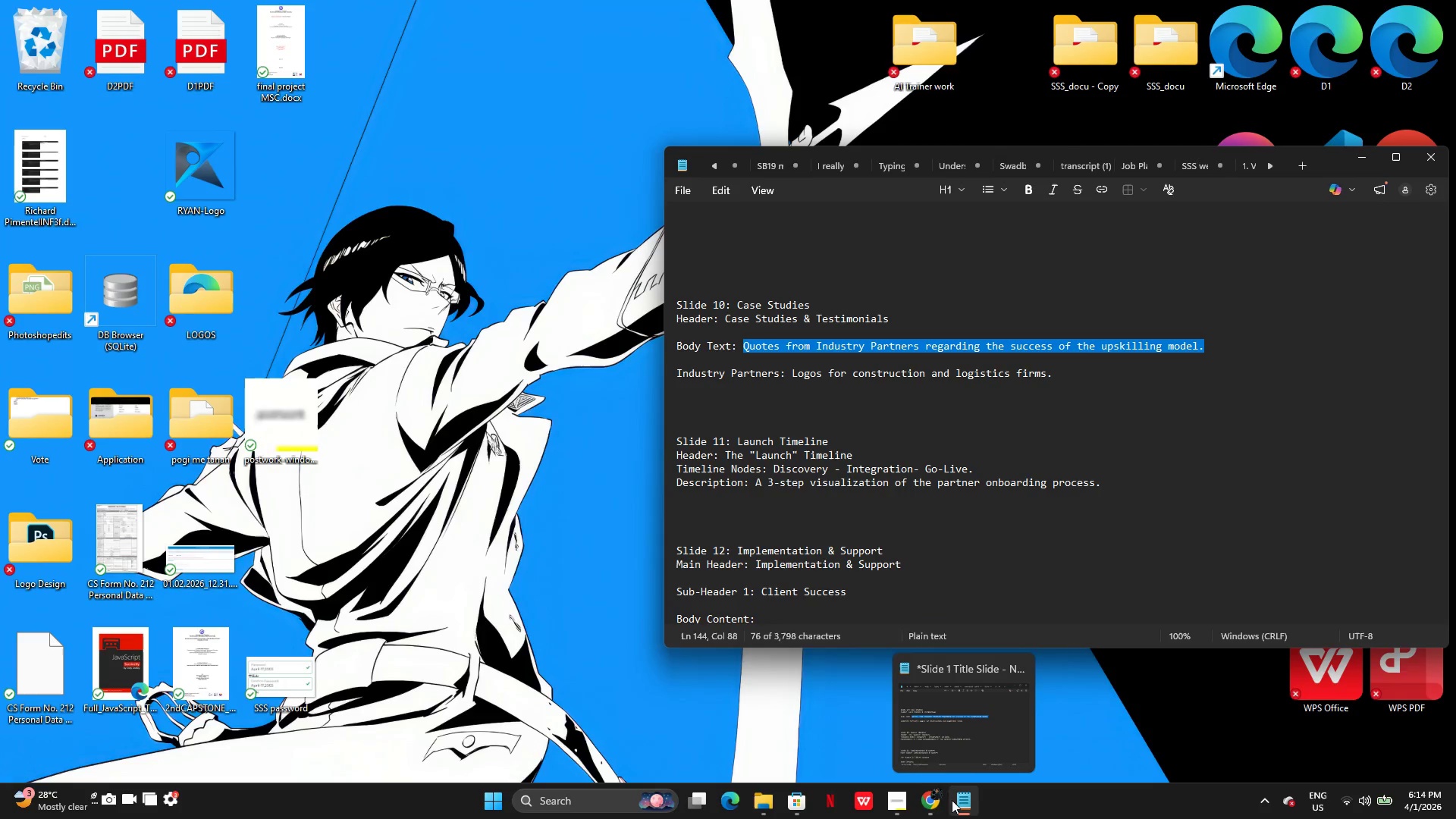 
left_click([946, 802])
 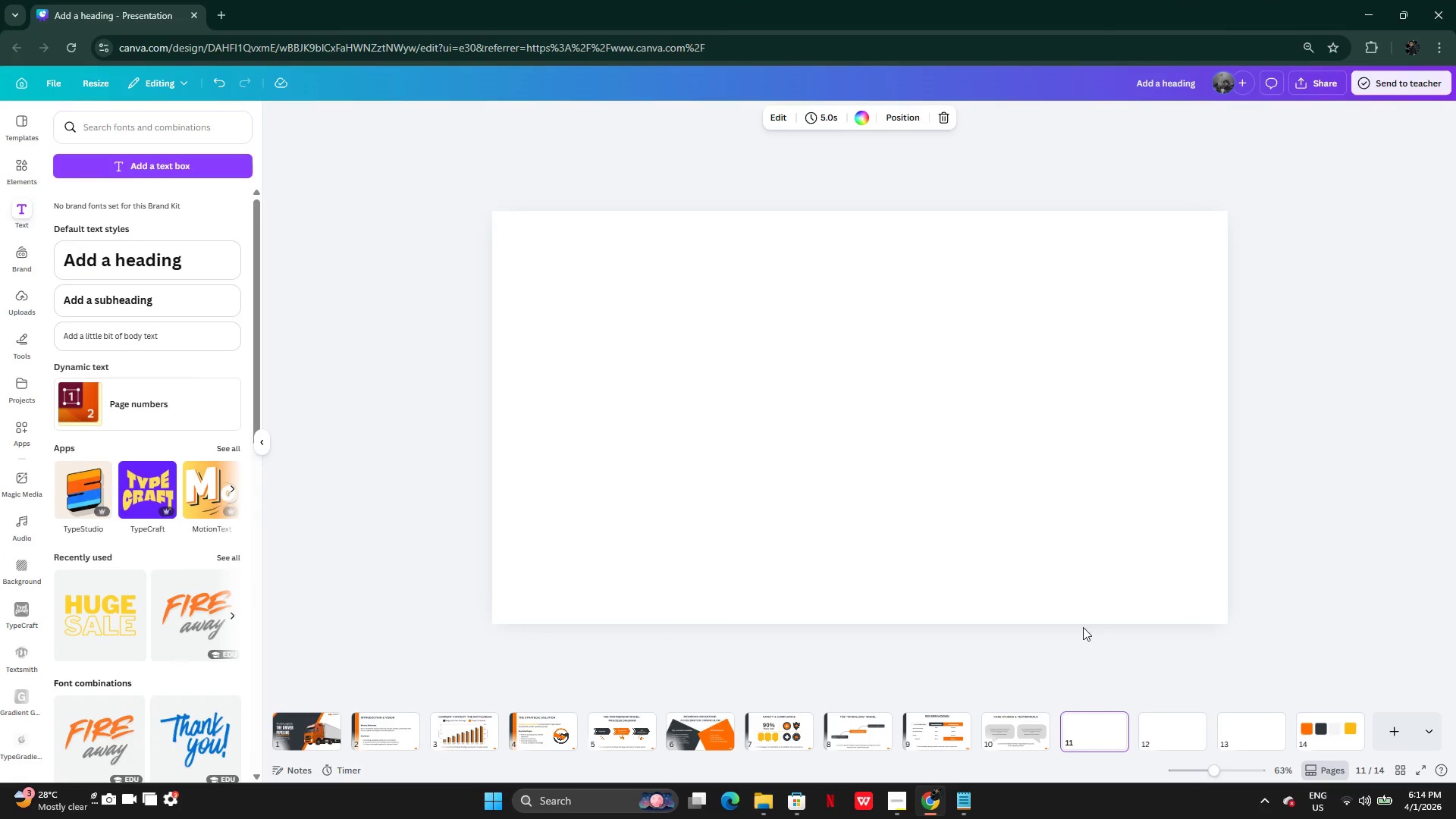 
left_click([974, 799])
 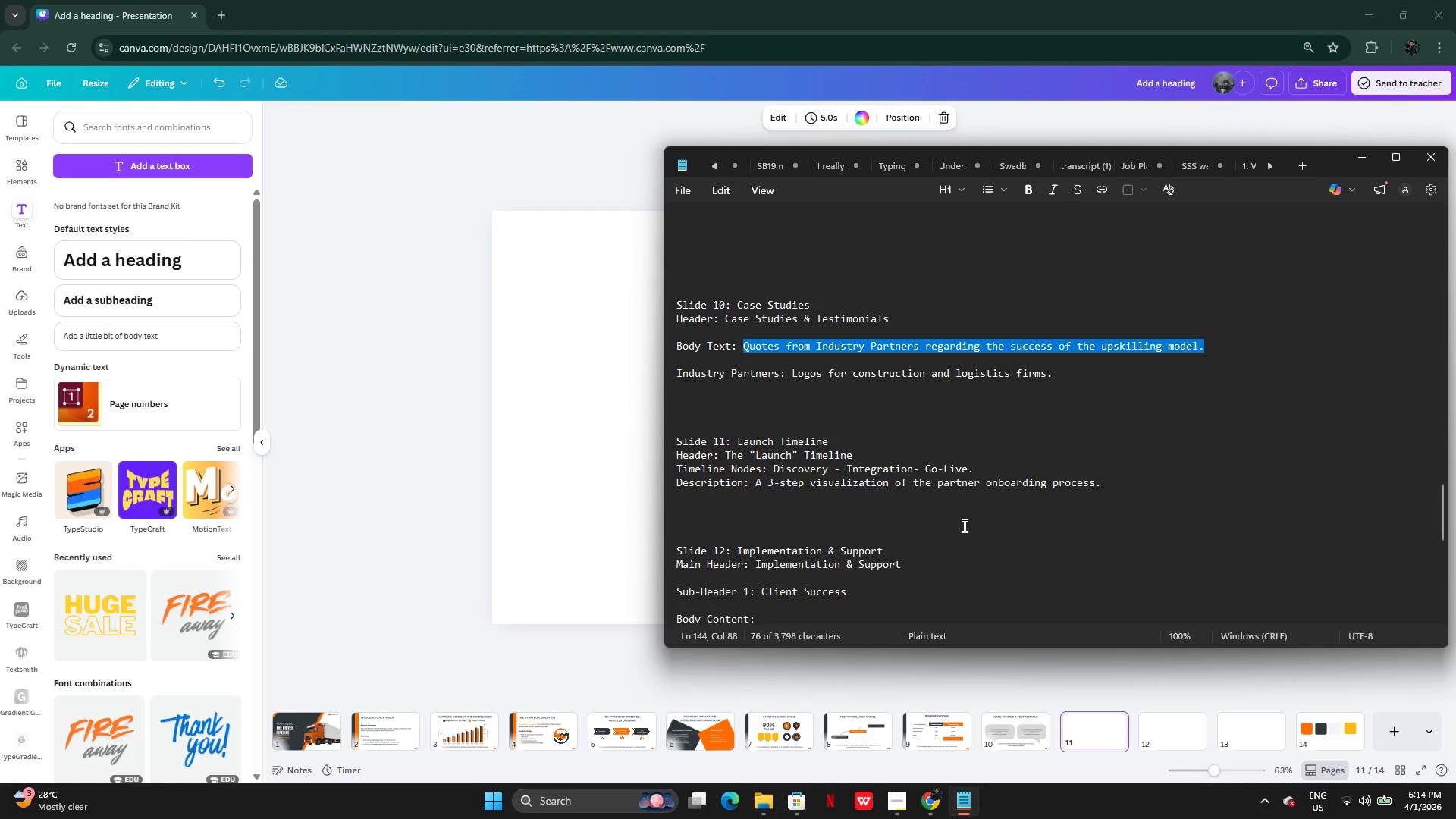 
scroll: coordinate [795, 353], scroll_direction: down, amount: 4.0
 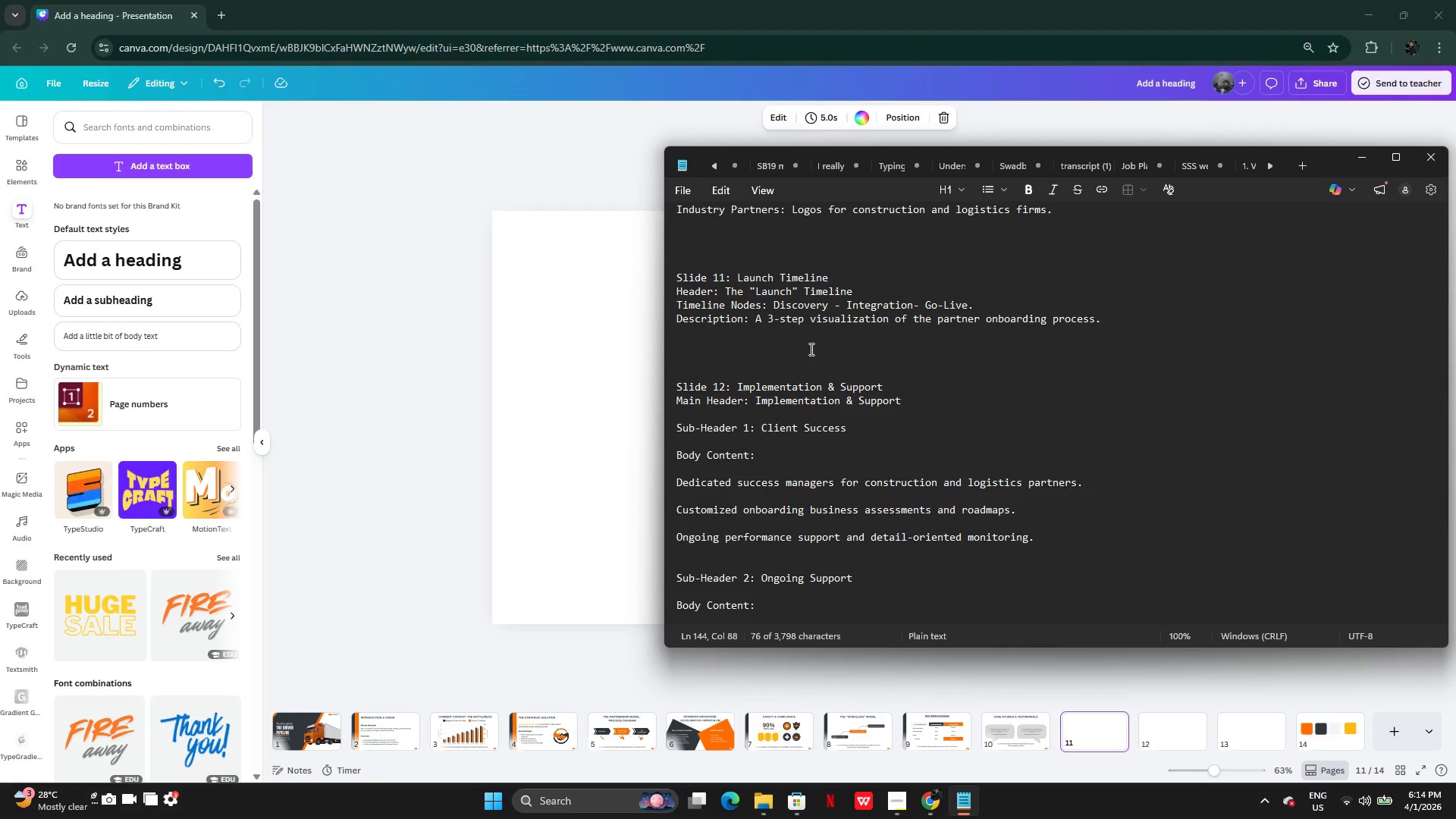 
wait(15.11)
 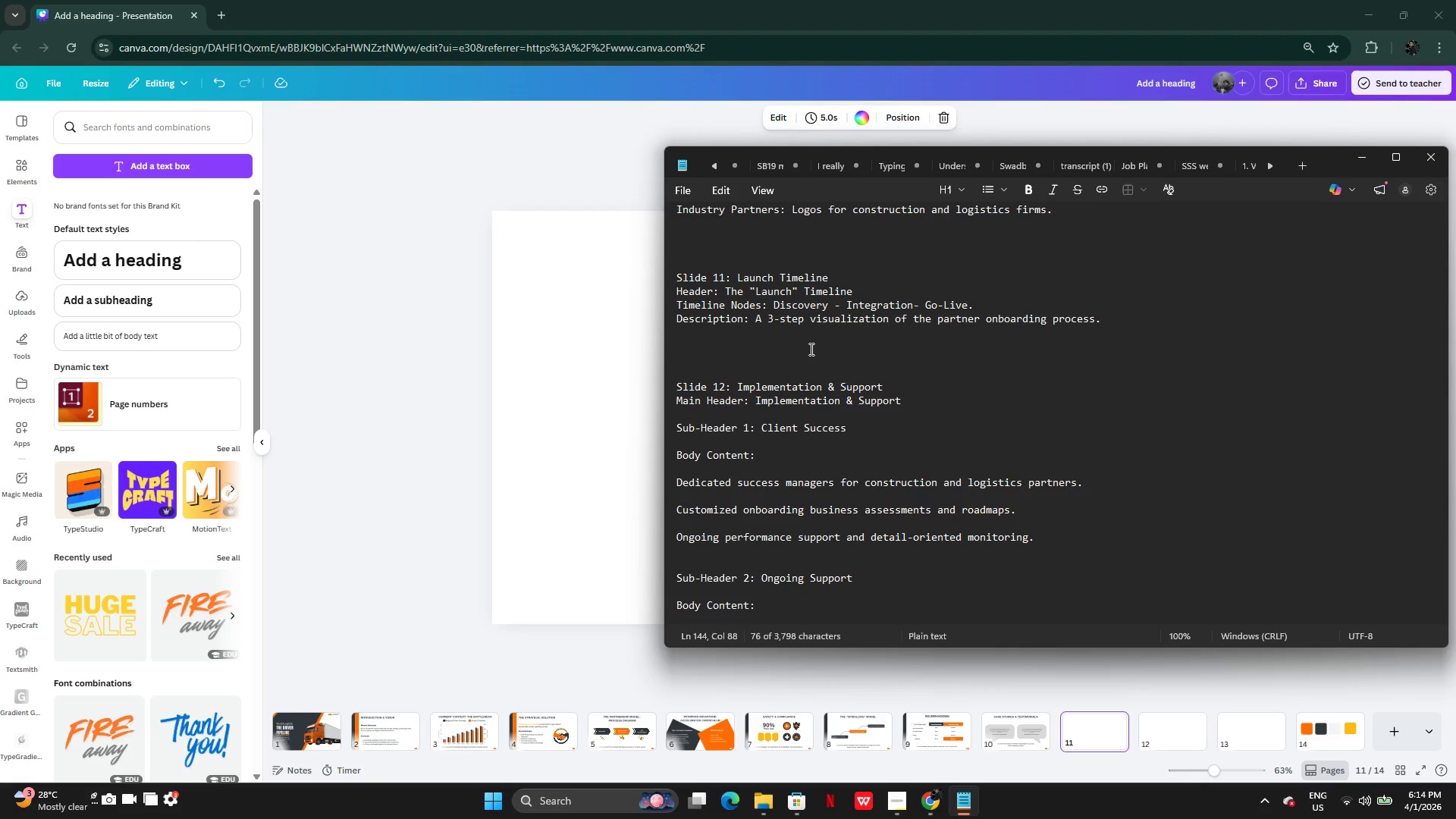 
scroll: coordinate [810, 349], scroll_direction: down, amount: 1.0
 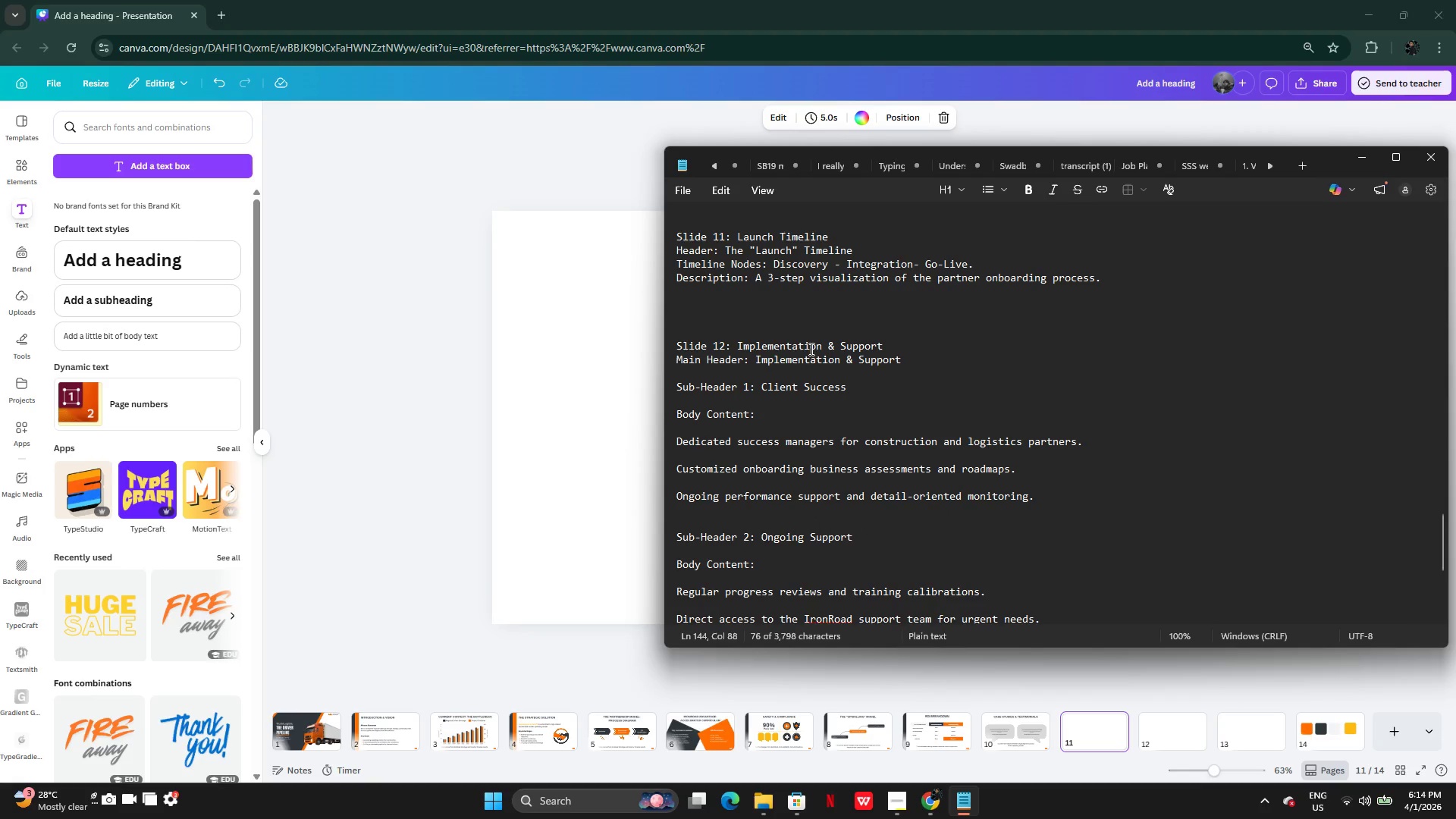 
scroll: coordinate [810, 349], scroll_direction: up, amount: 2.0
 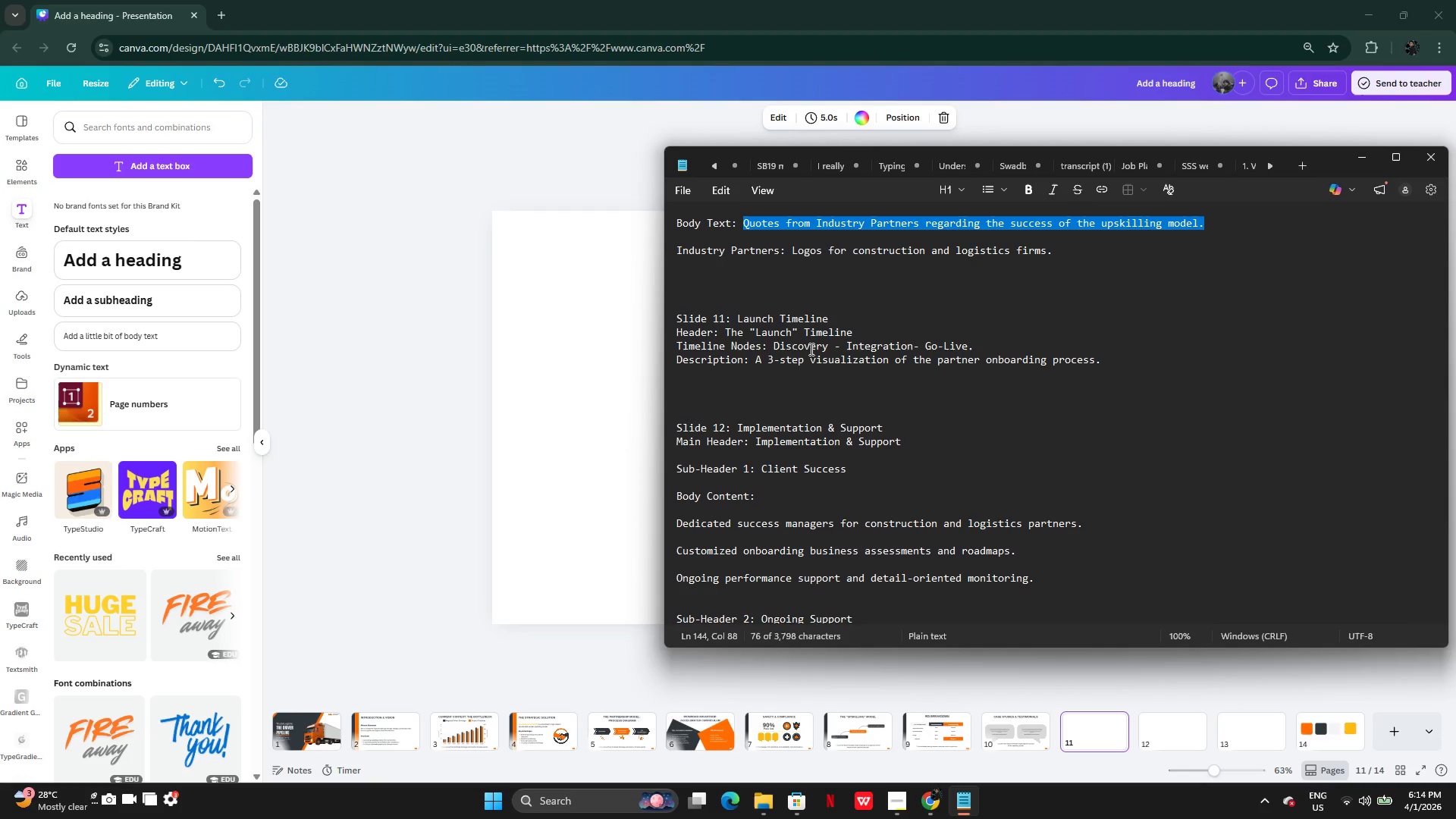 
wait(30.22)
 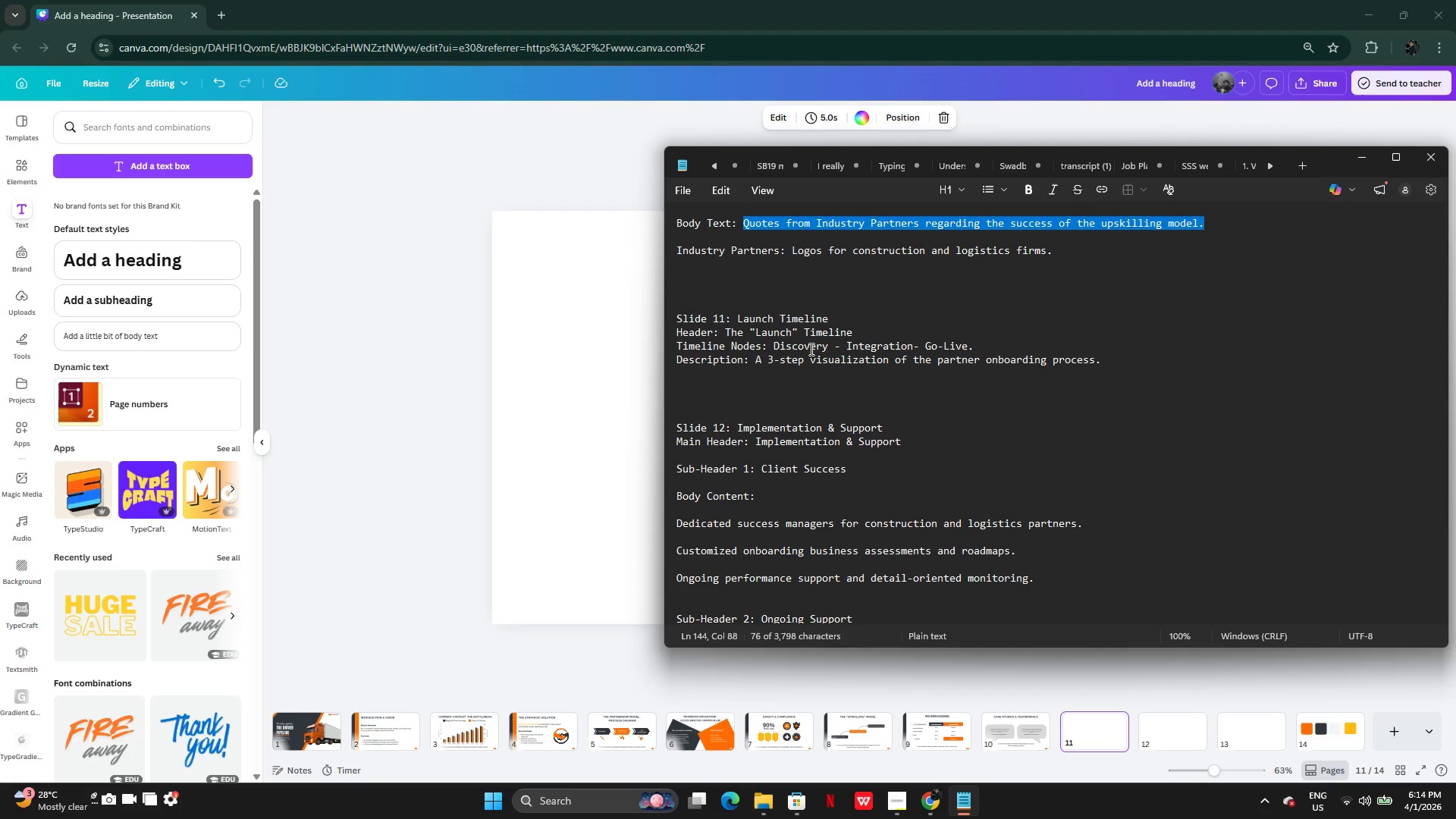 
left_click([436, 315])
 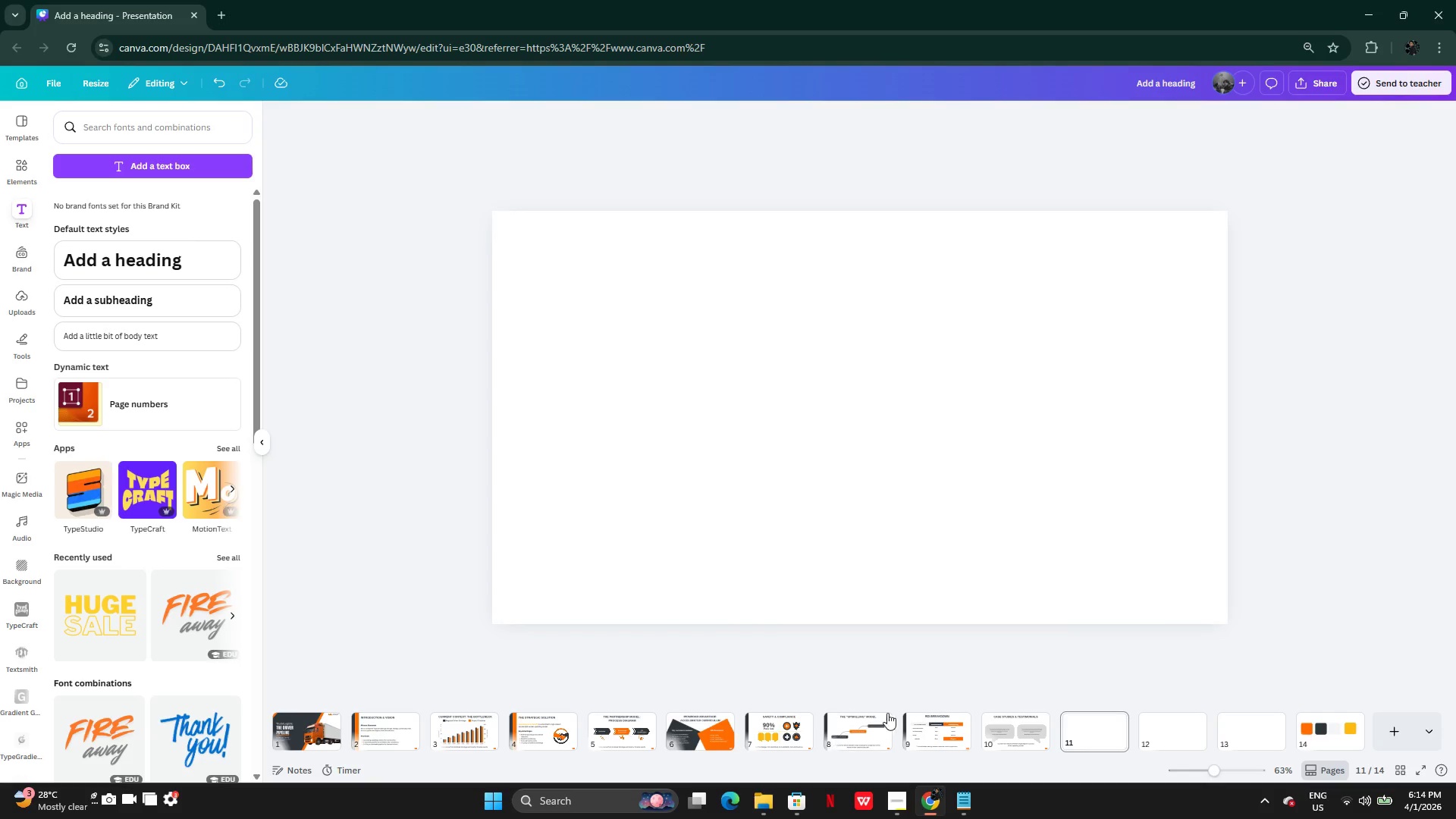 
left_click([1016, 730])
 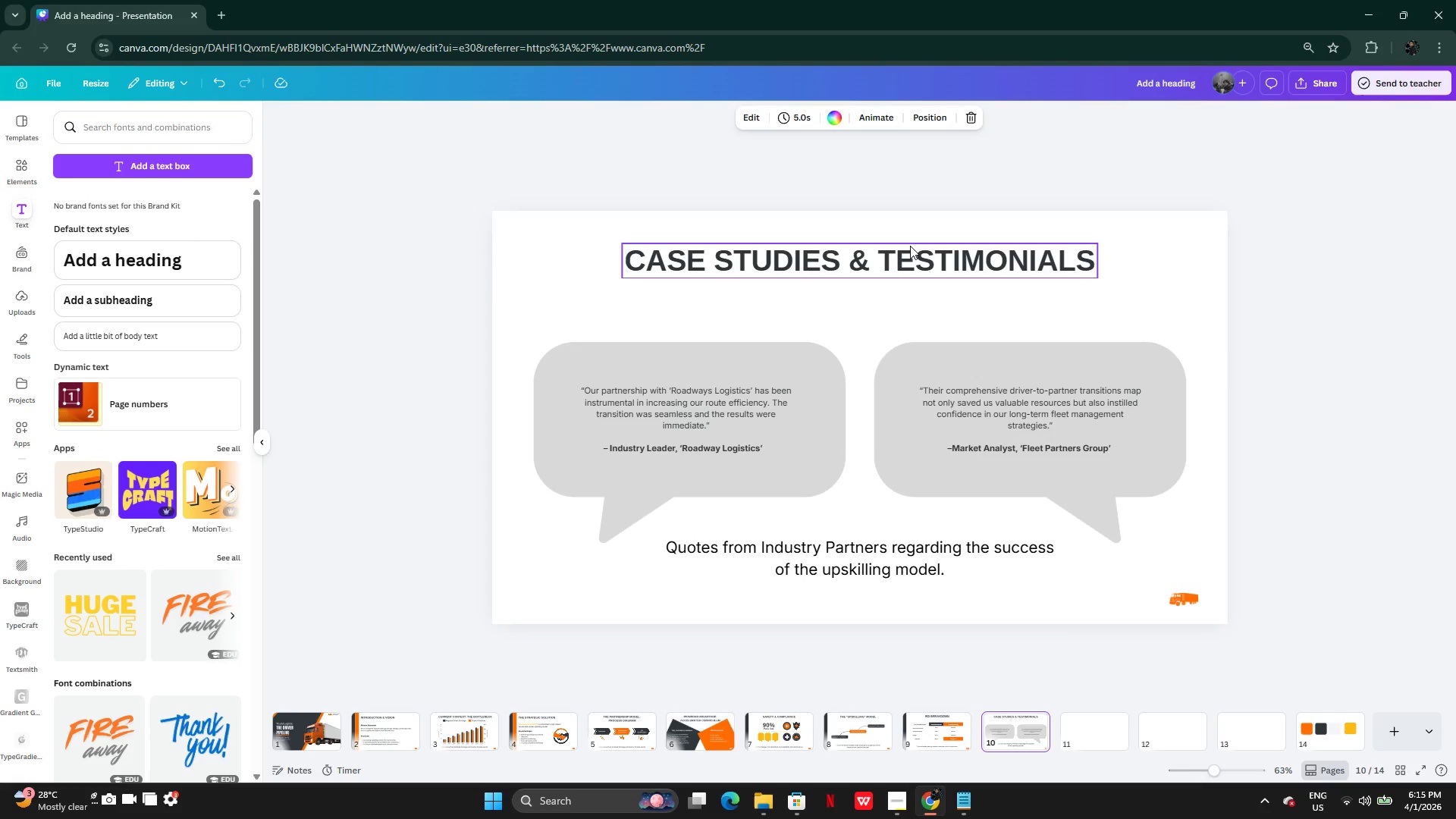 
left_click([924, 256])
 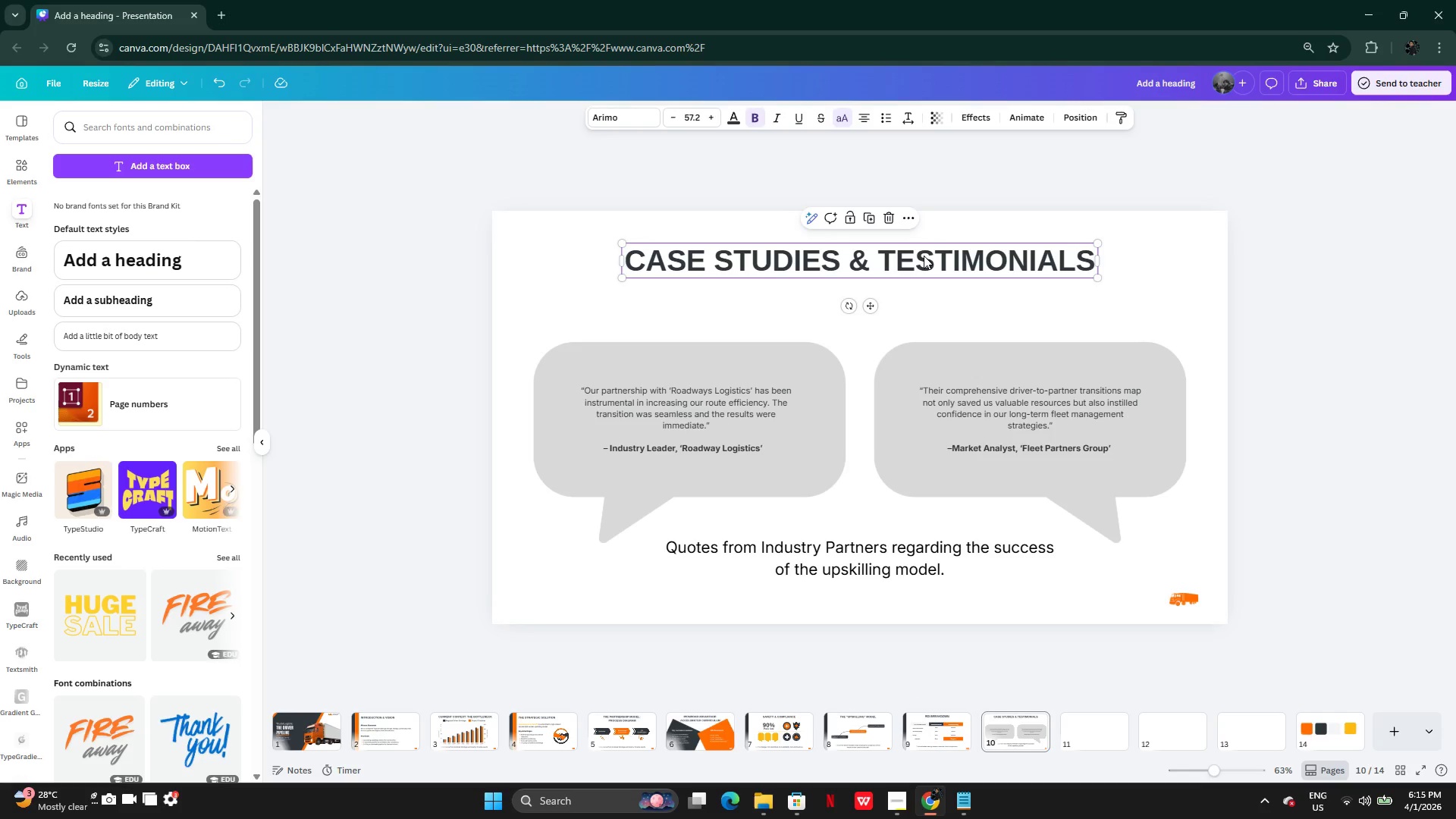 
key(Control+C)
 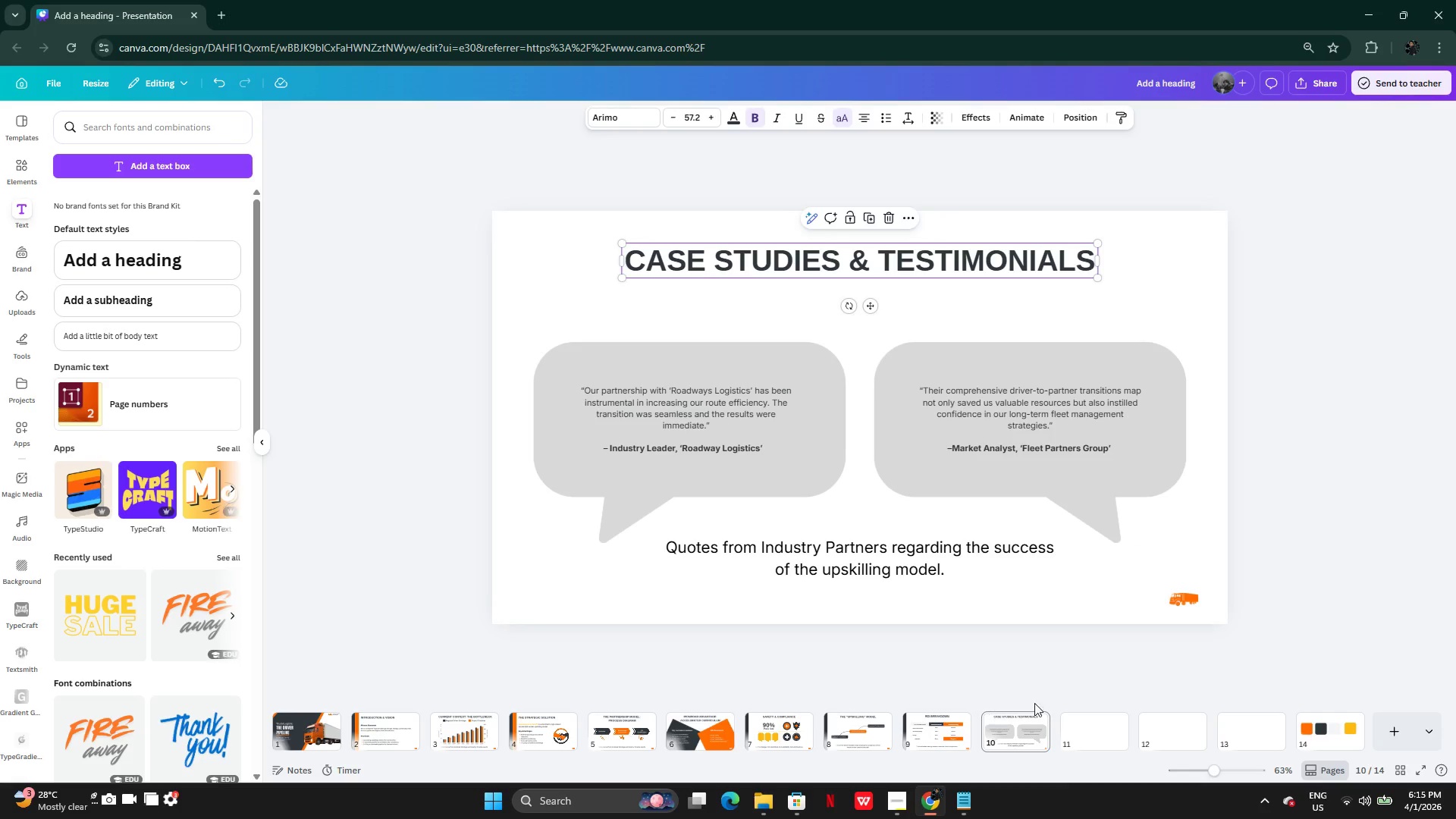 
left_click([1081, 739])
 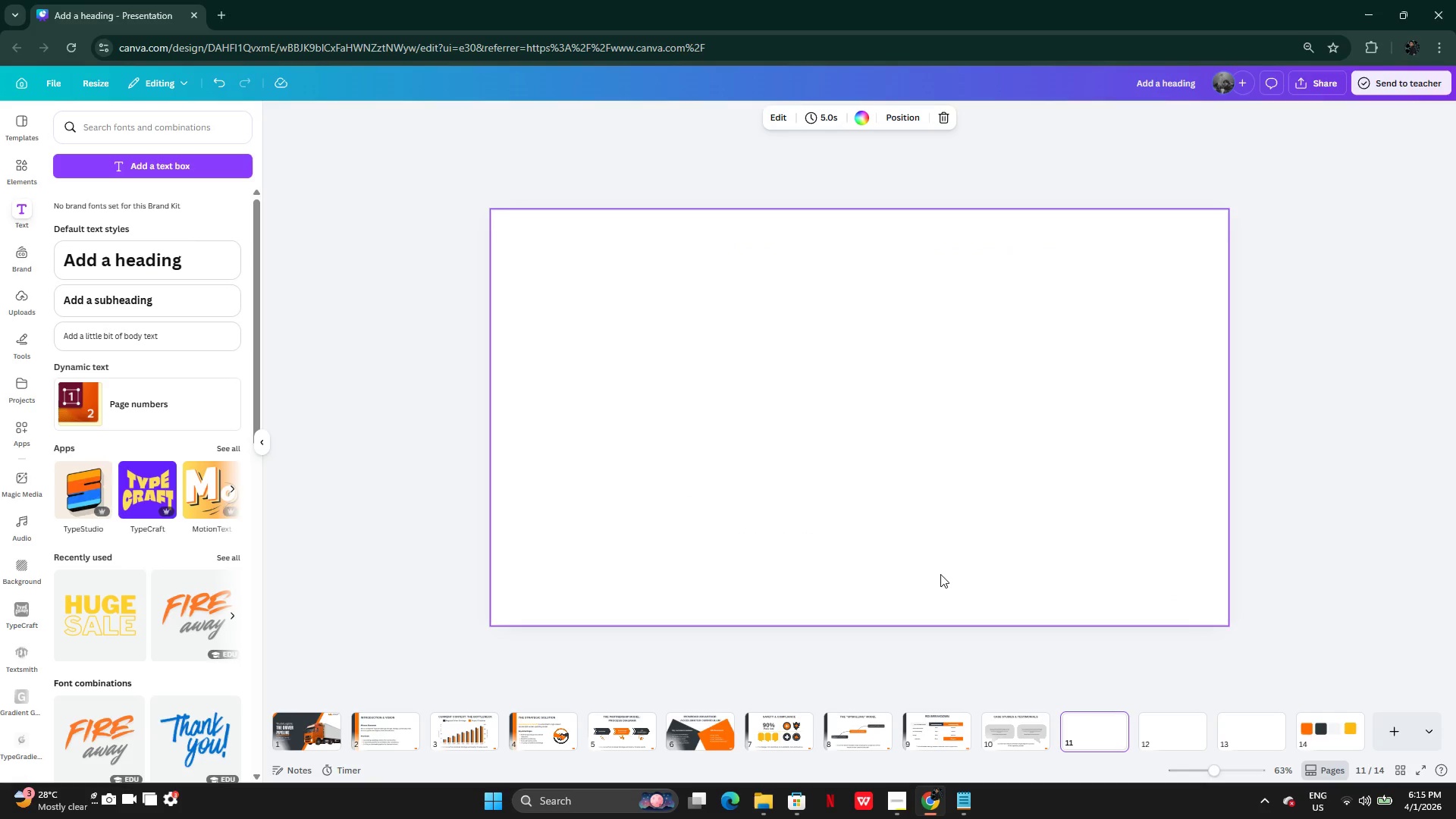 
key(Control+V)
 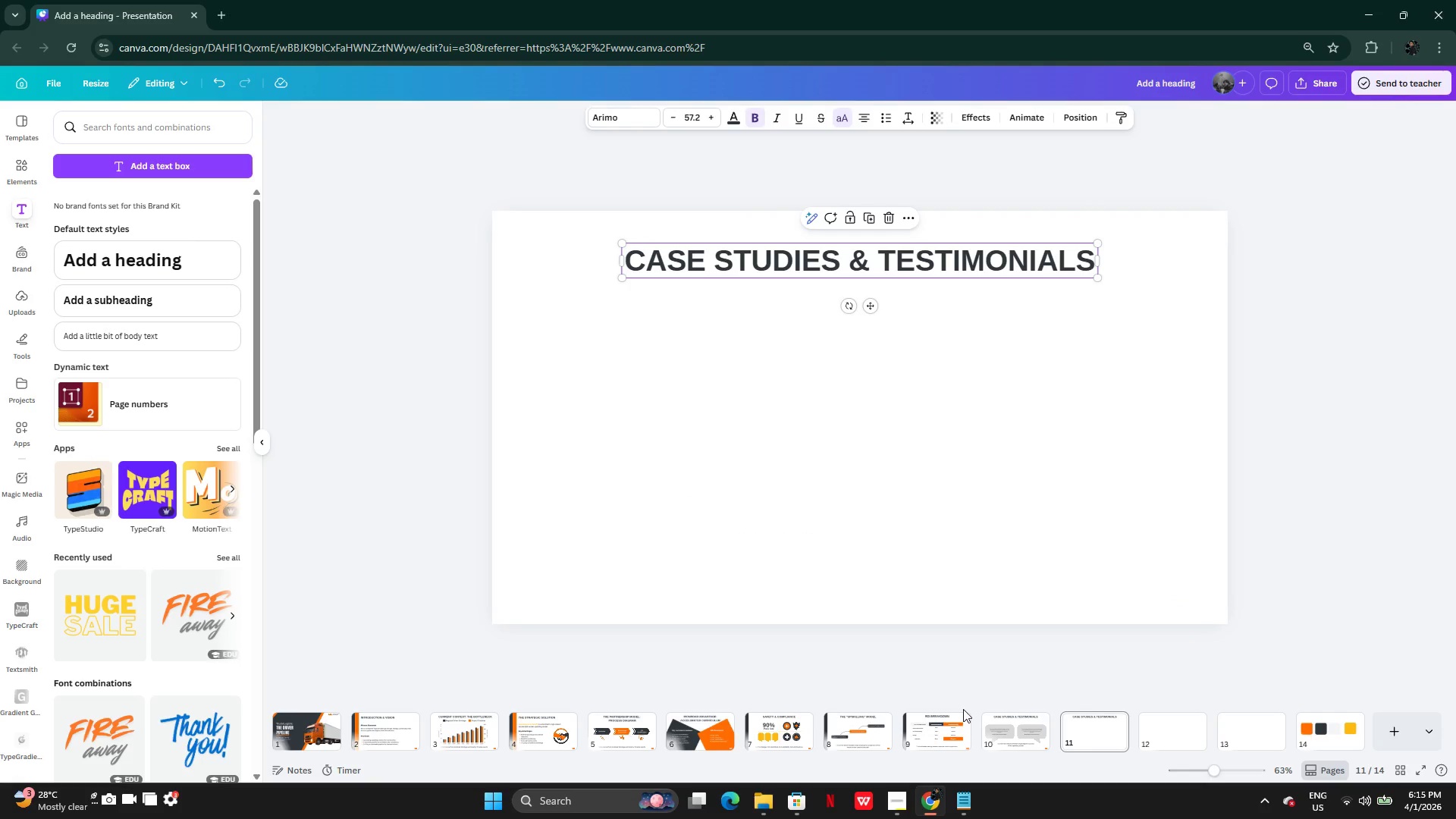 
left_click([965, 812])
 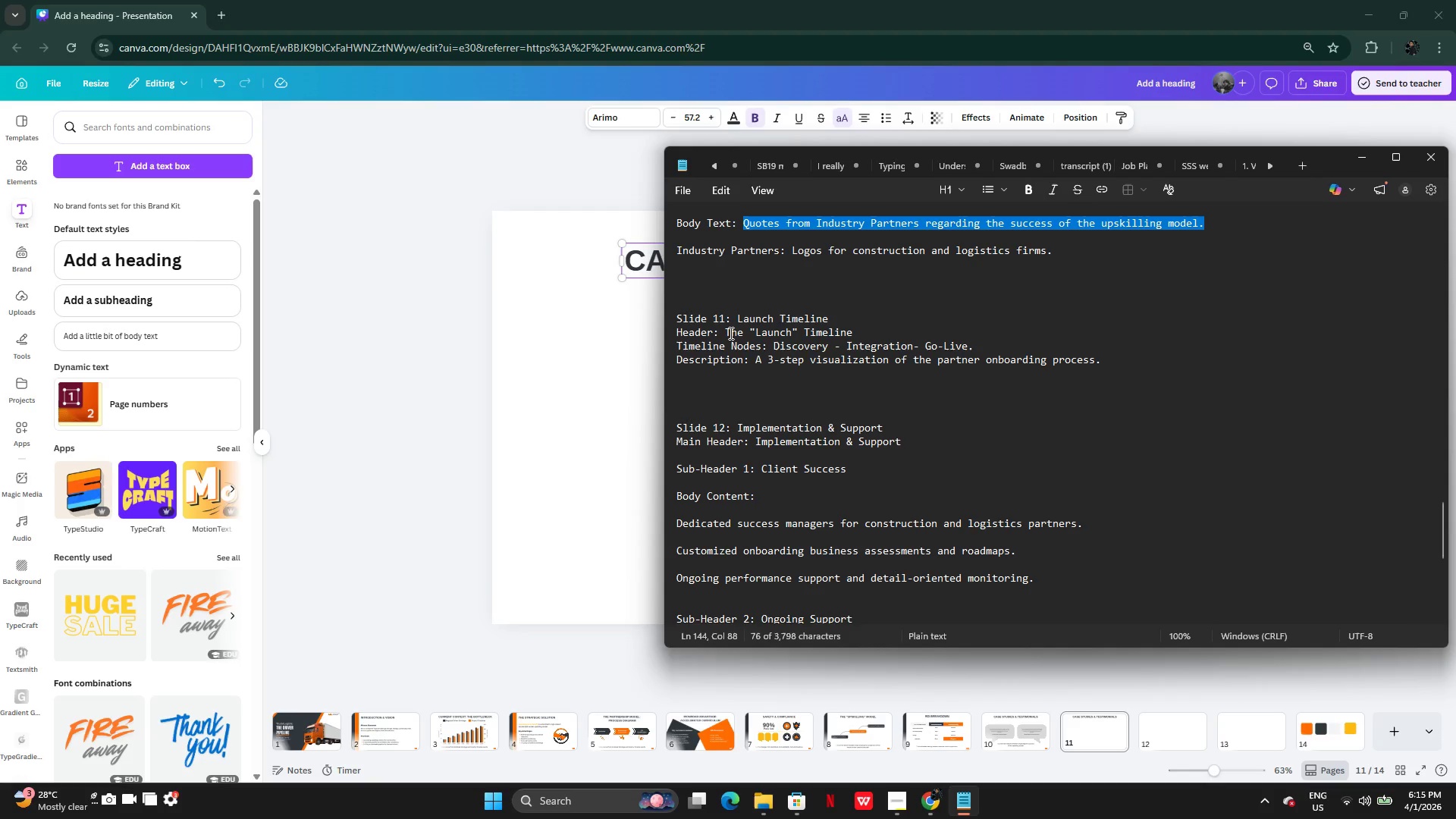 
left_click([730, 333])
 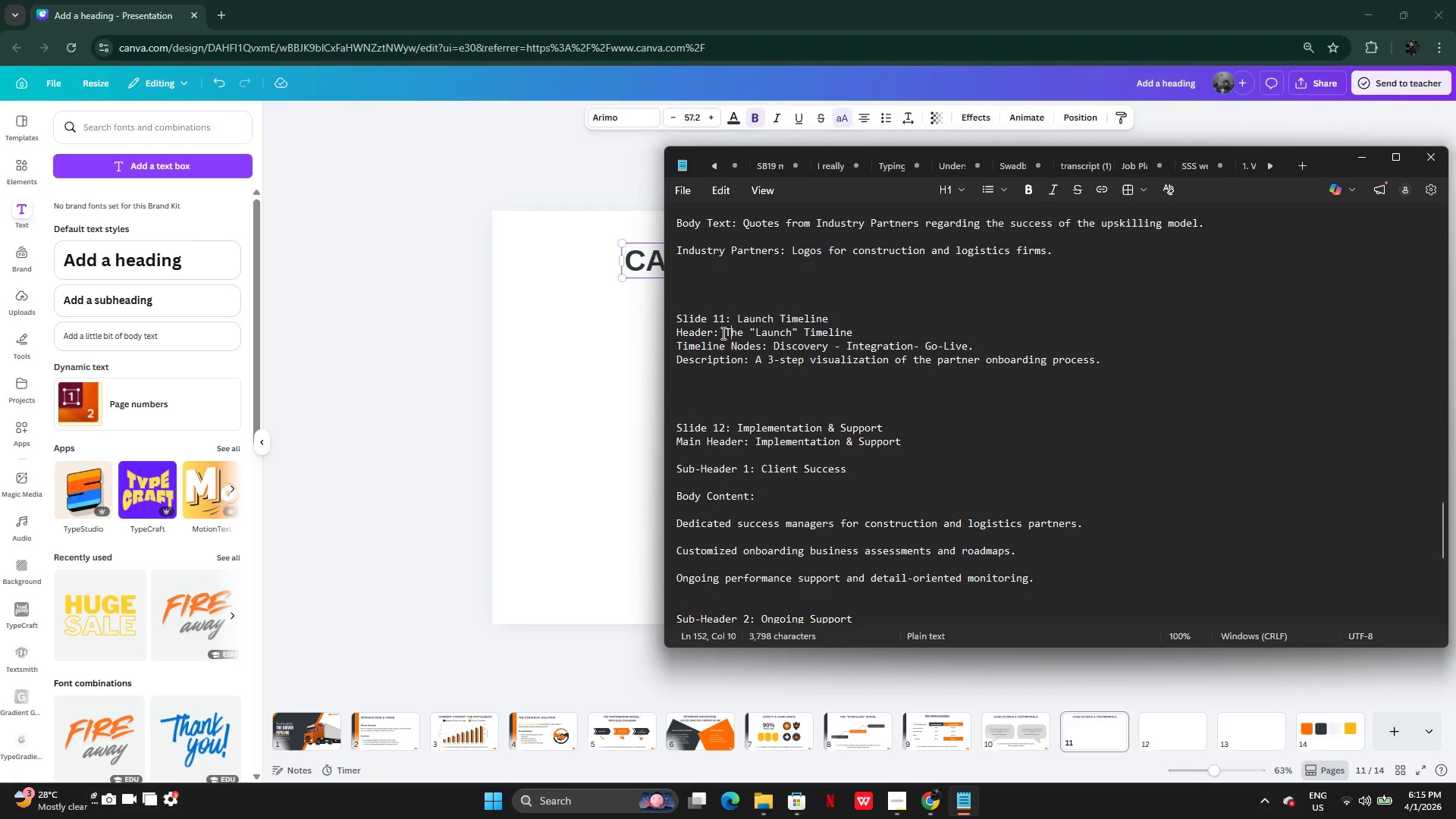 
left_click_drag(start_coordinate=[722, 333], to_coordinate=[860, 331])
 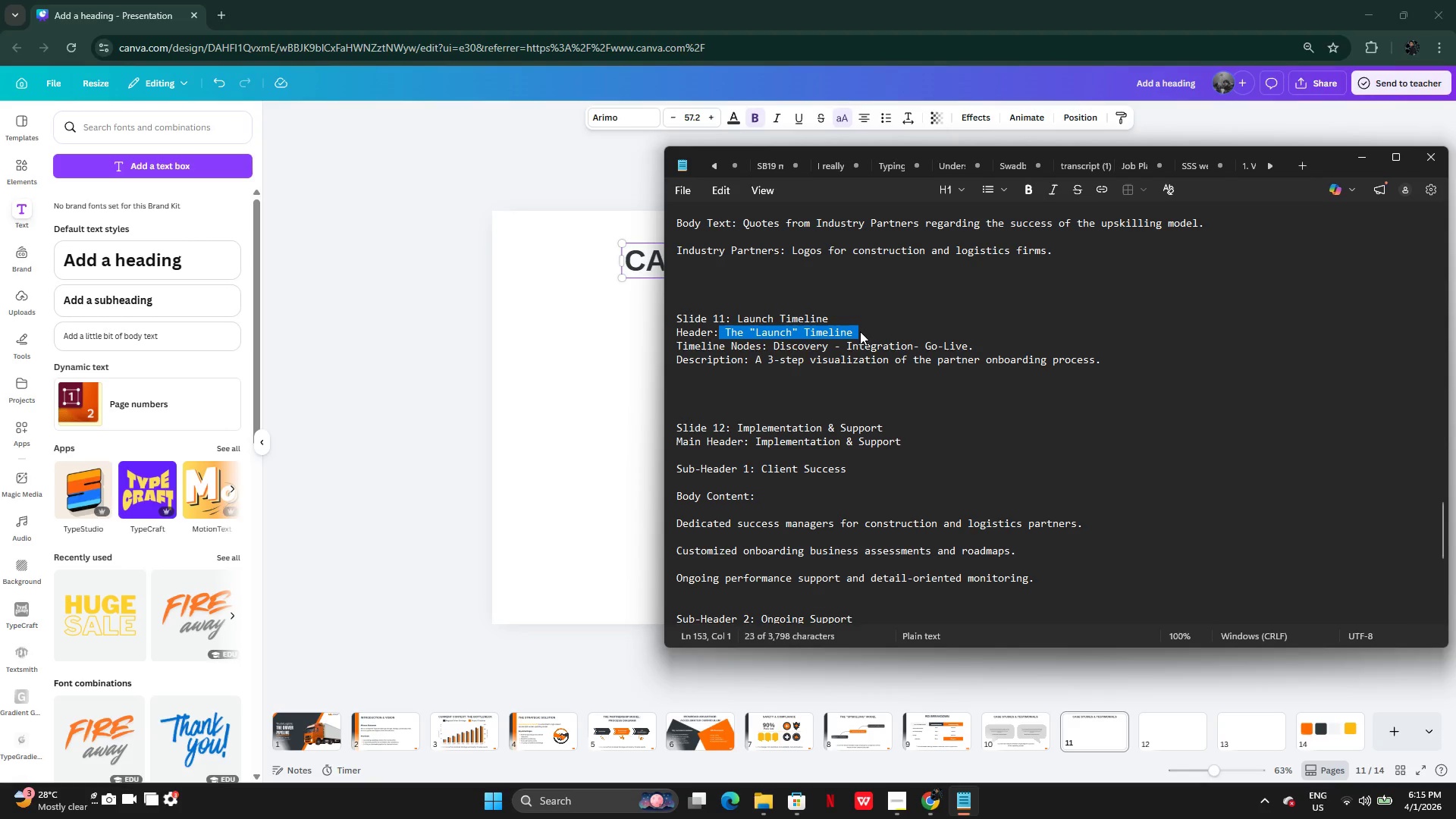 
key(Control+C)
 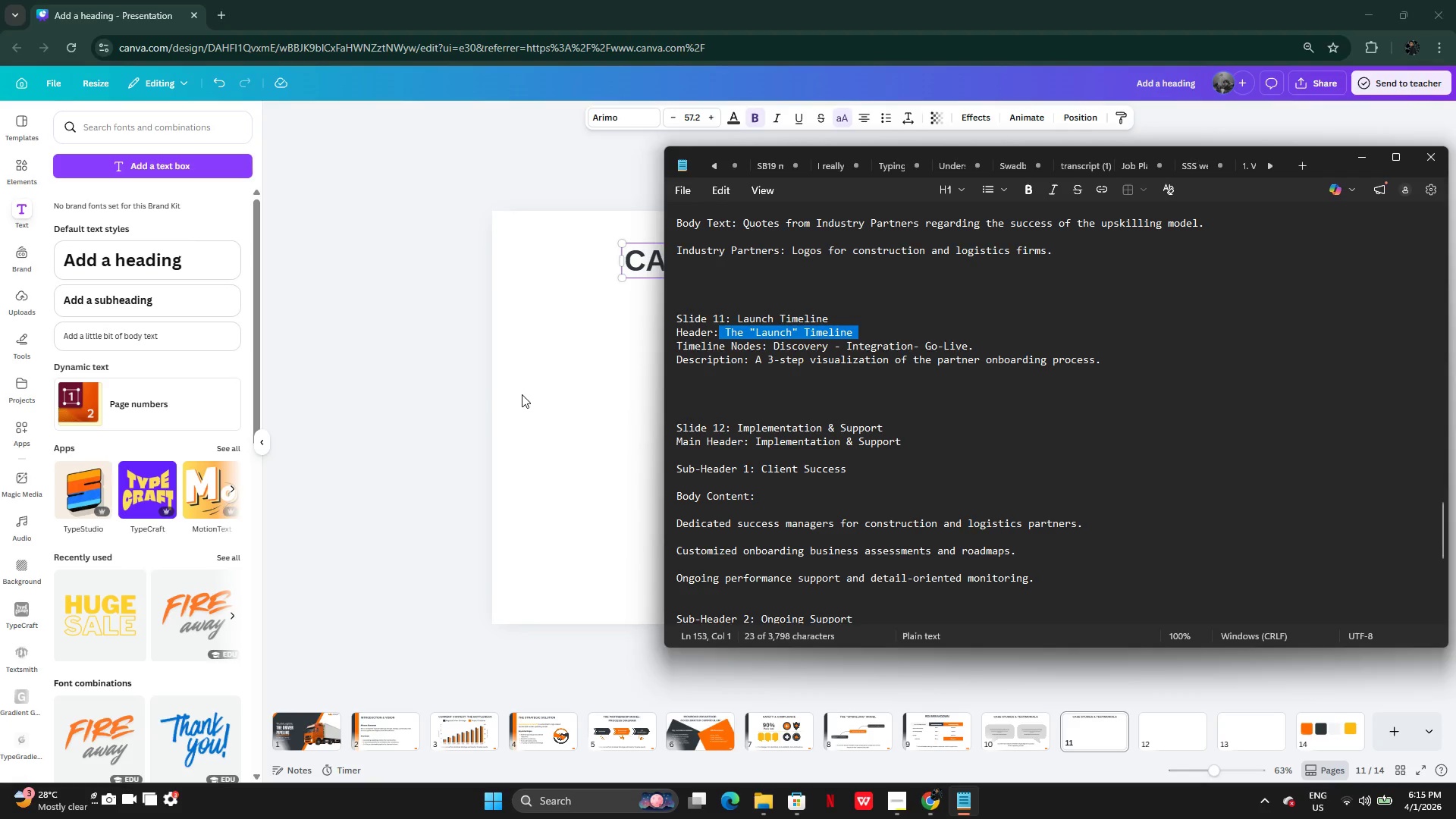 
left_click([522, 394])
 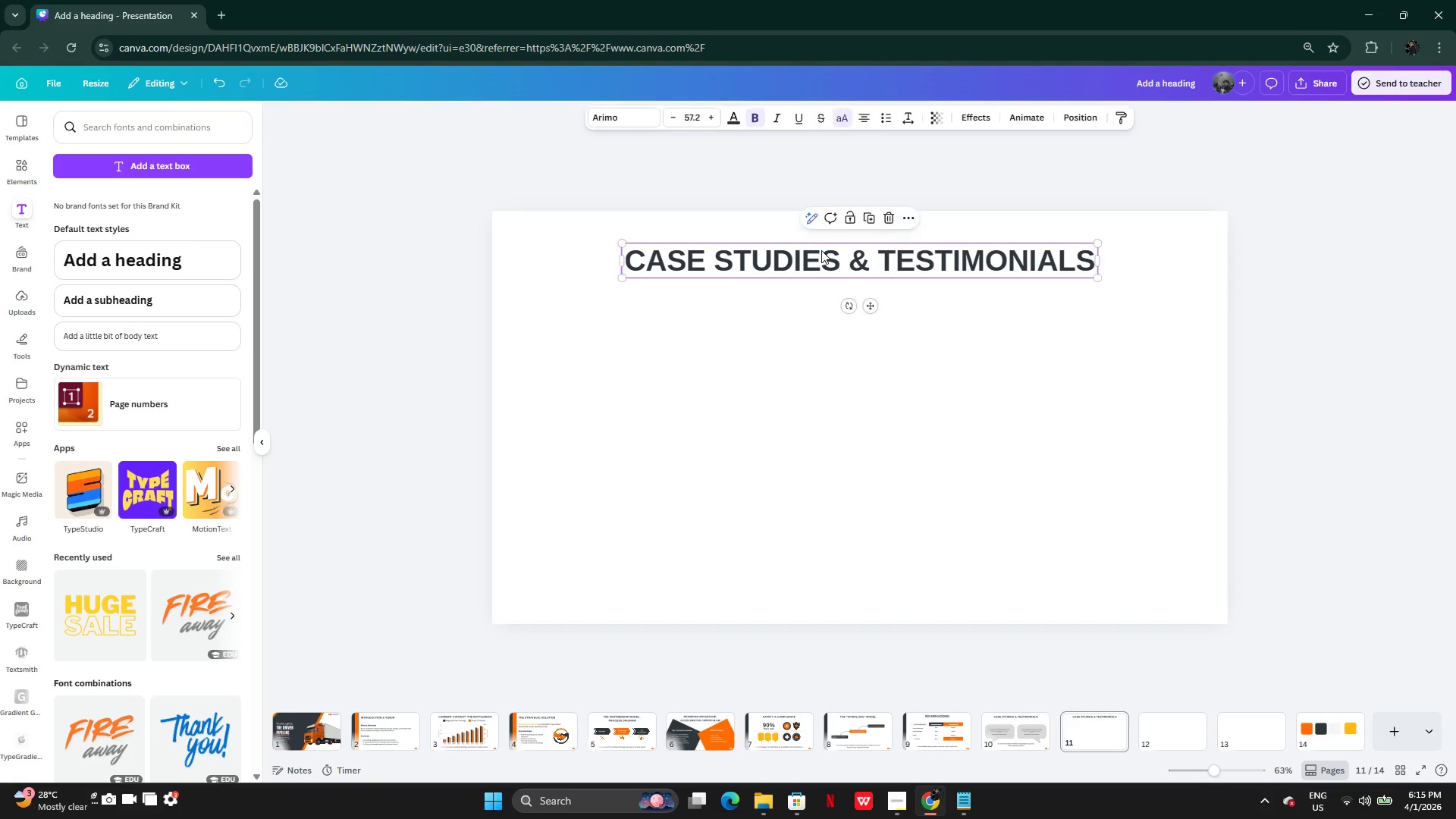 
double_click([821, 250])
 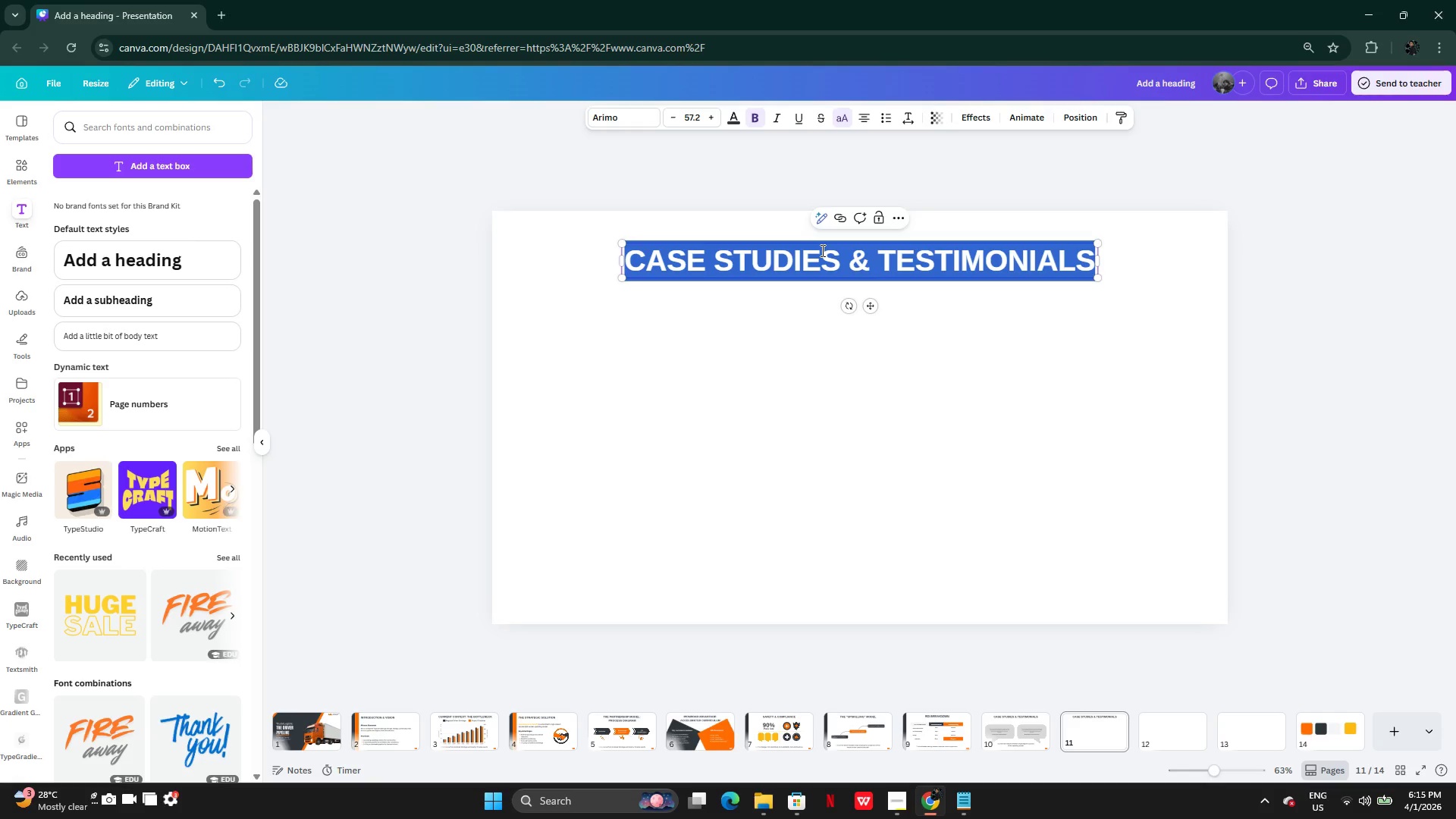 
key(Control+V)
 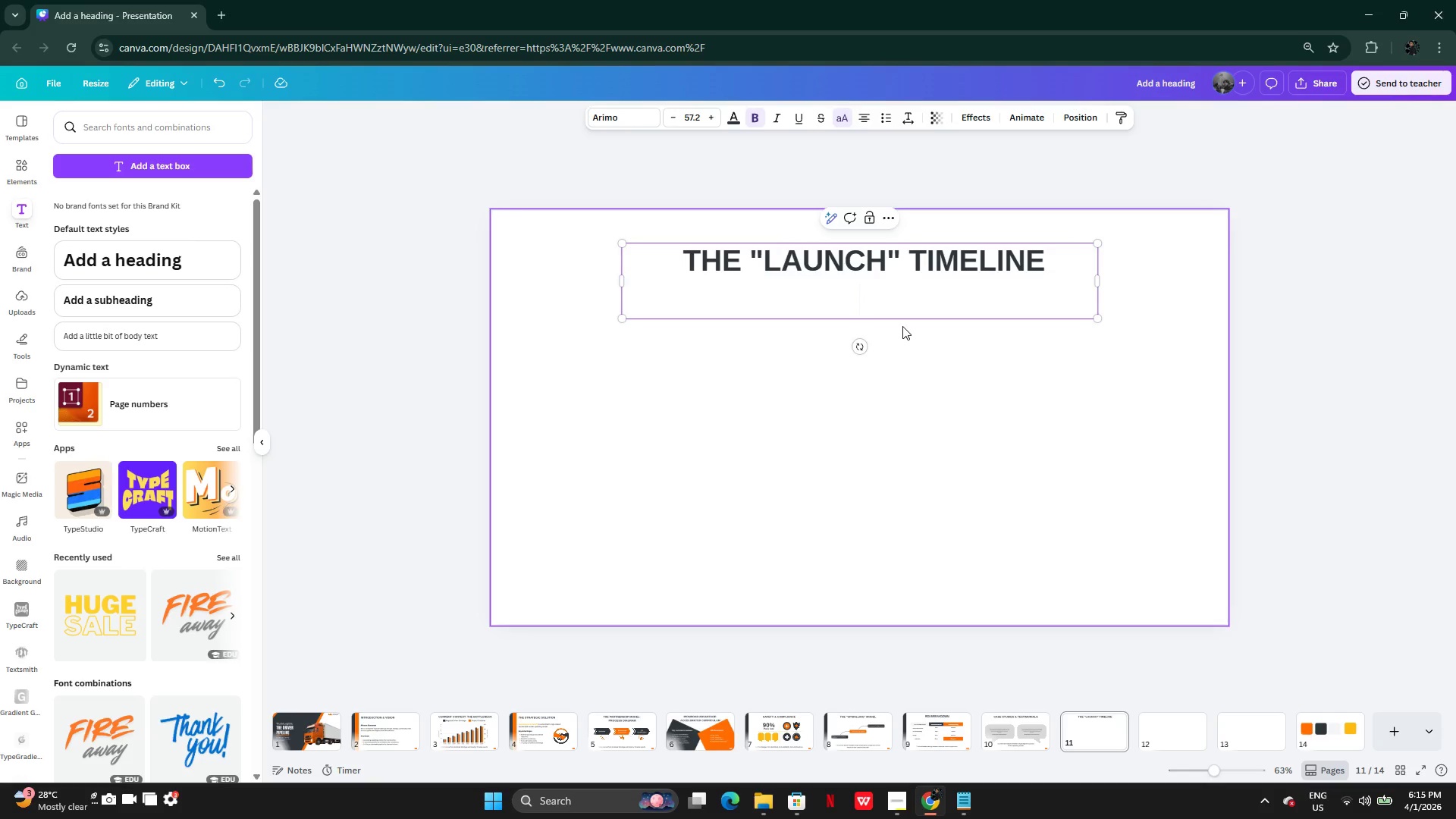 
key(Backspace)
 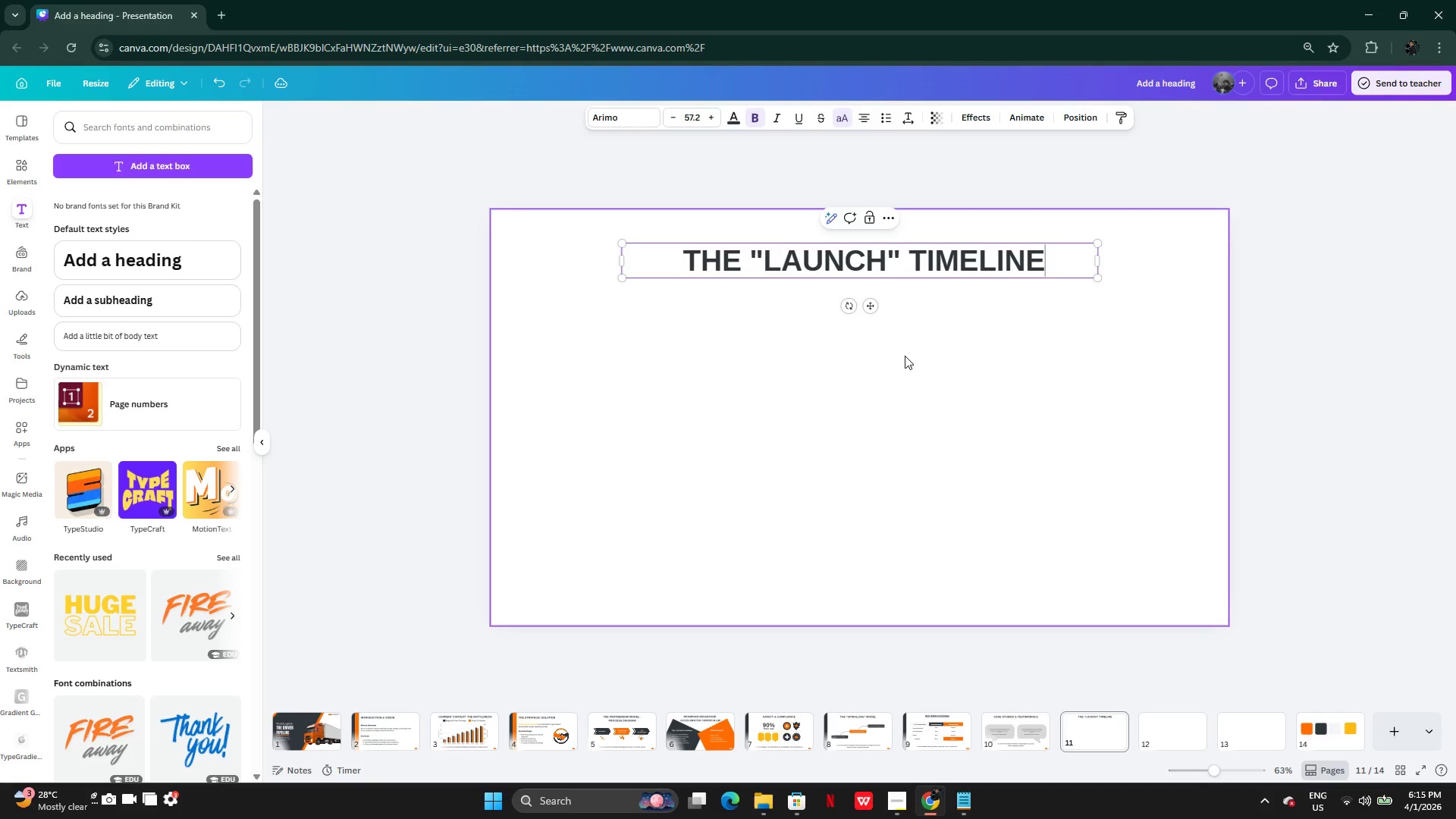 
left_click([905, 356])